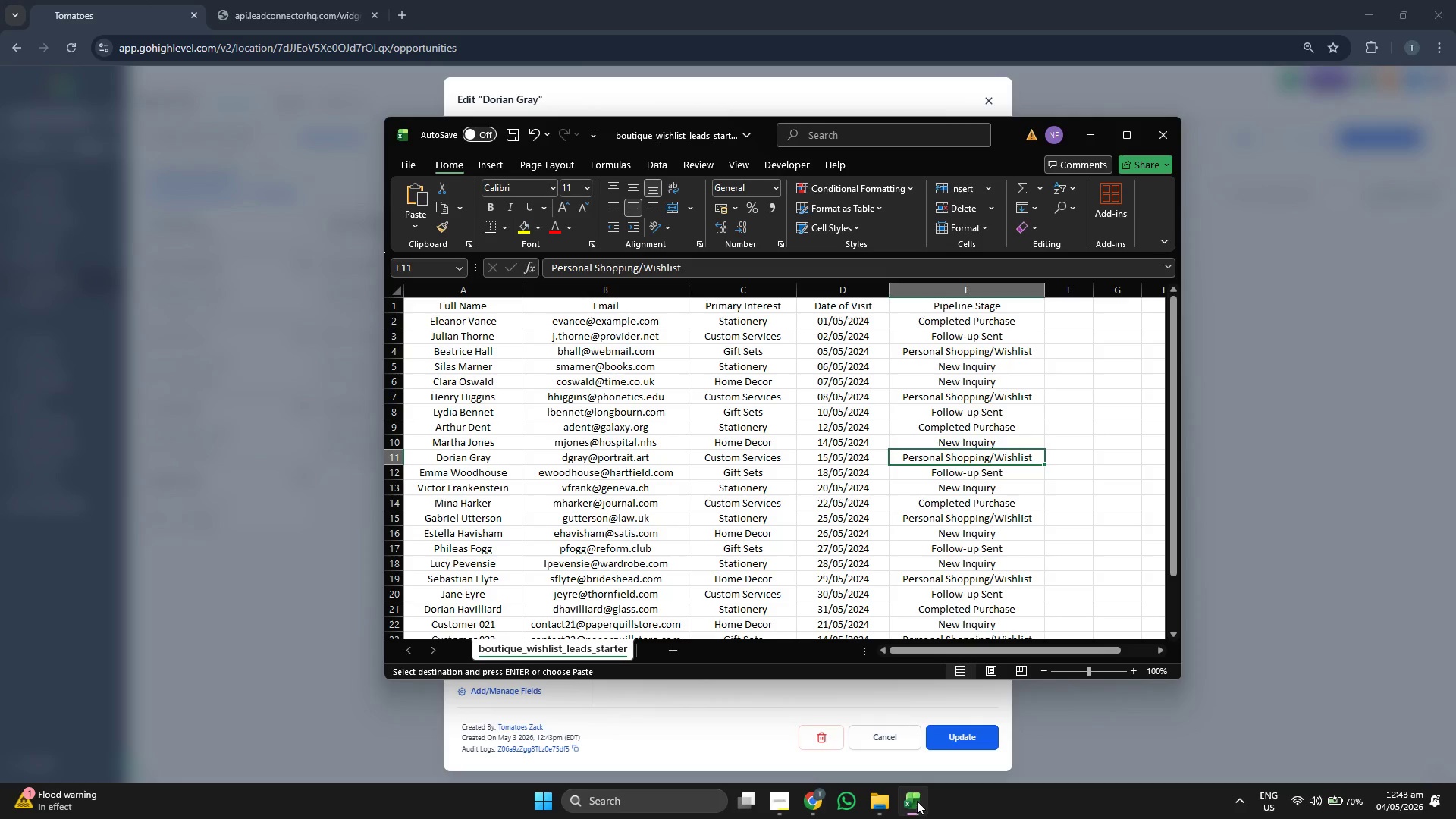 
key(ArrowUp)
 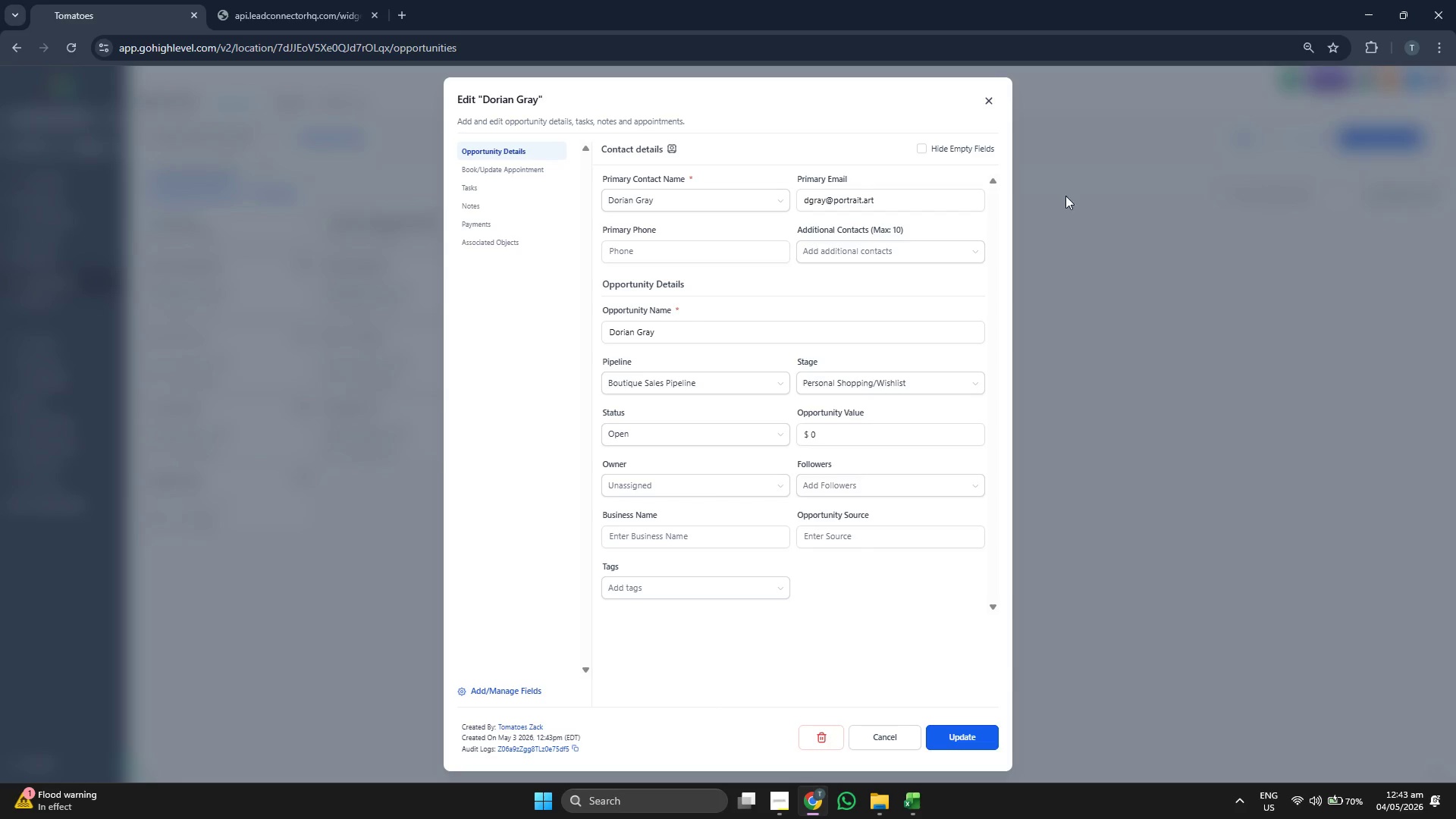 
left_click([994, 102])
 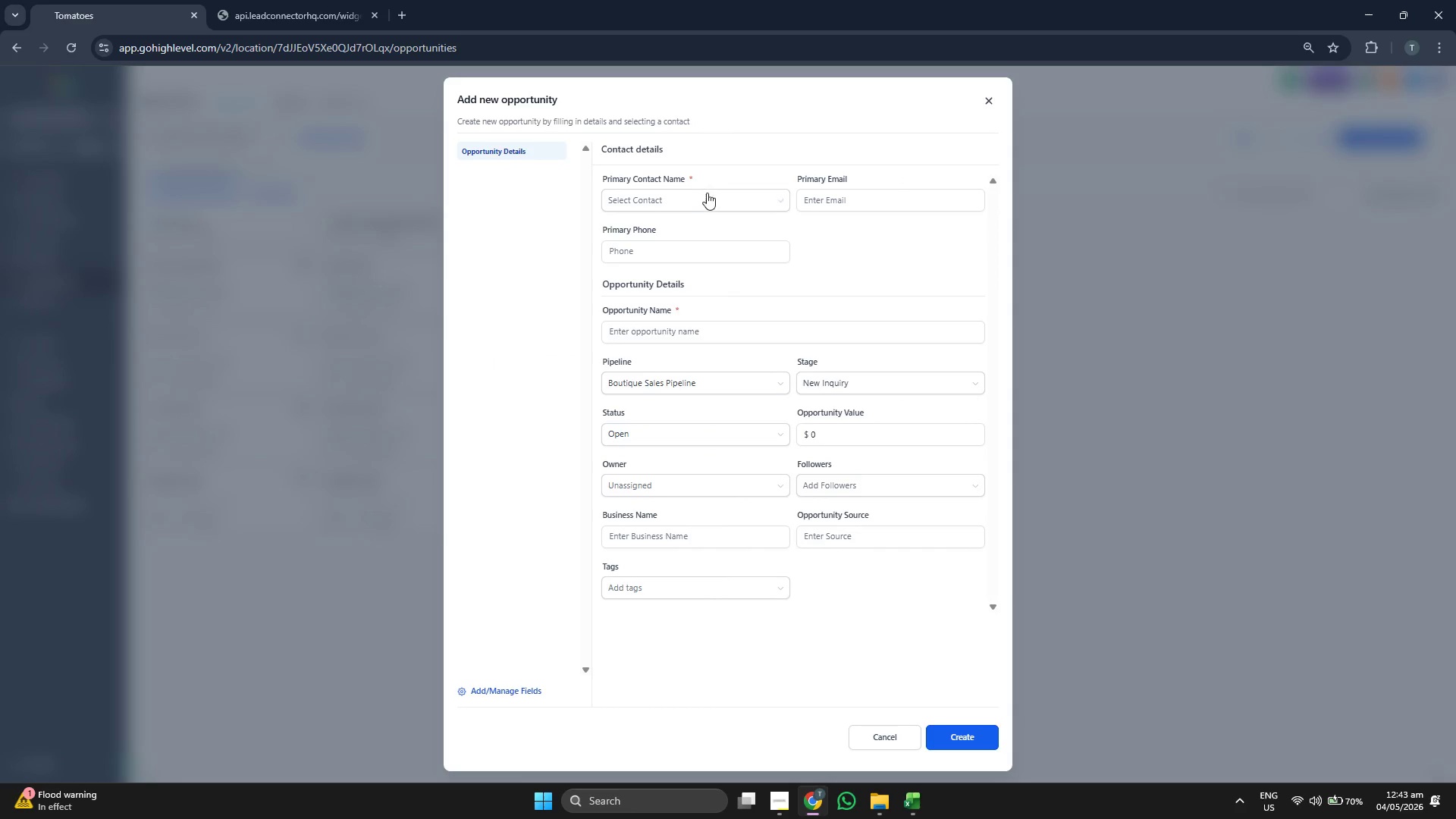 
scroll: coordinate [717, 266], scroll_direction: down, amount: 2.0
 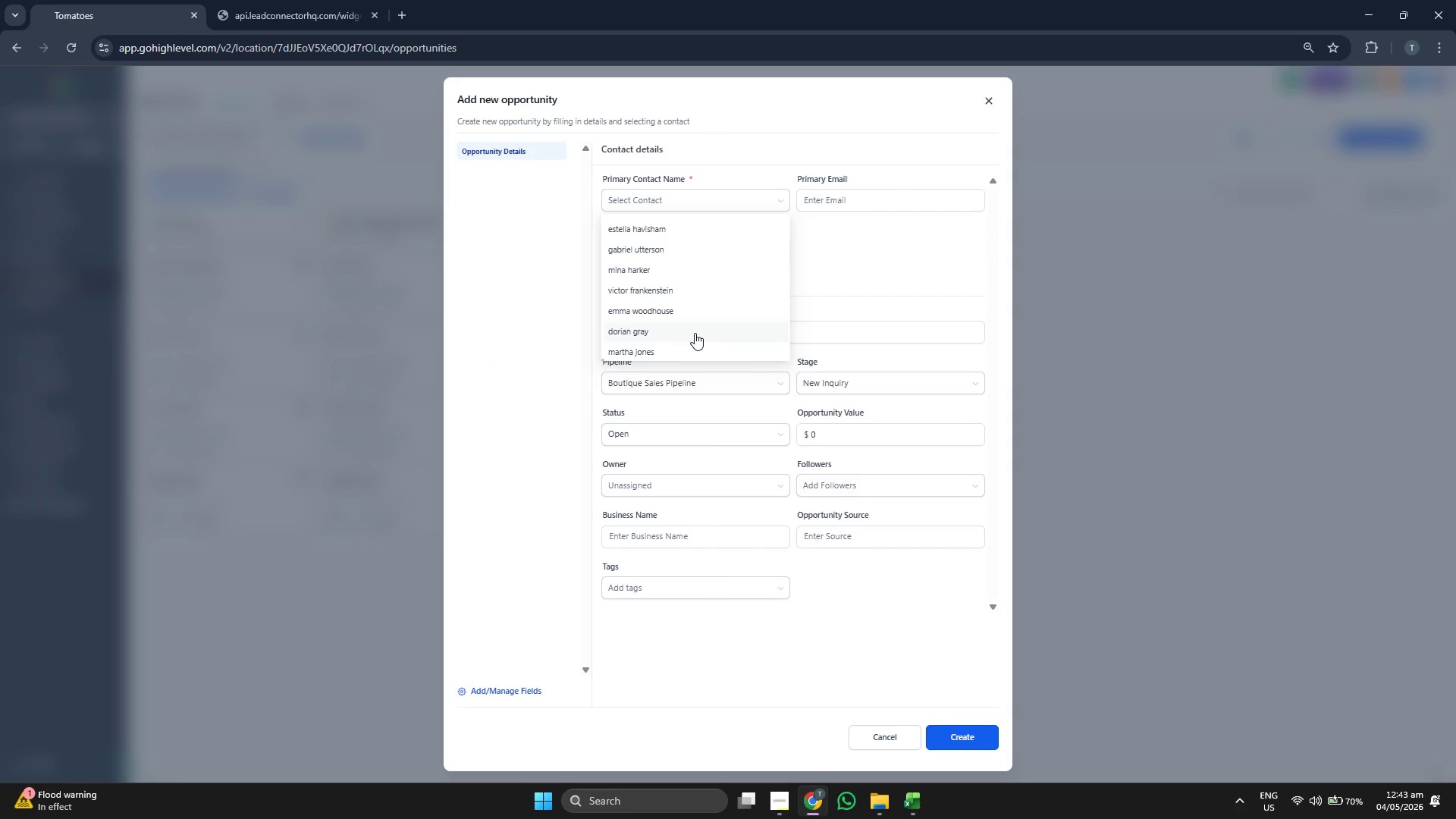 
left_click([688, 356])
 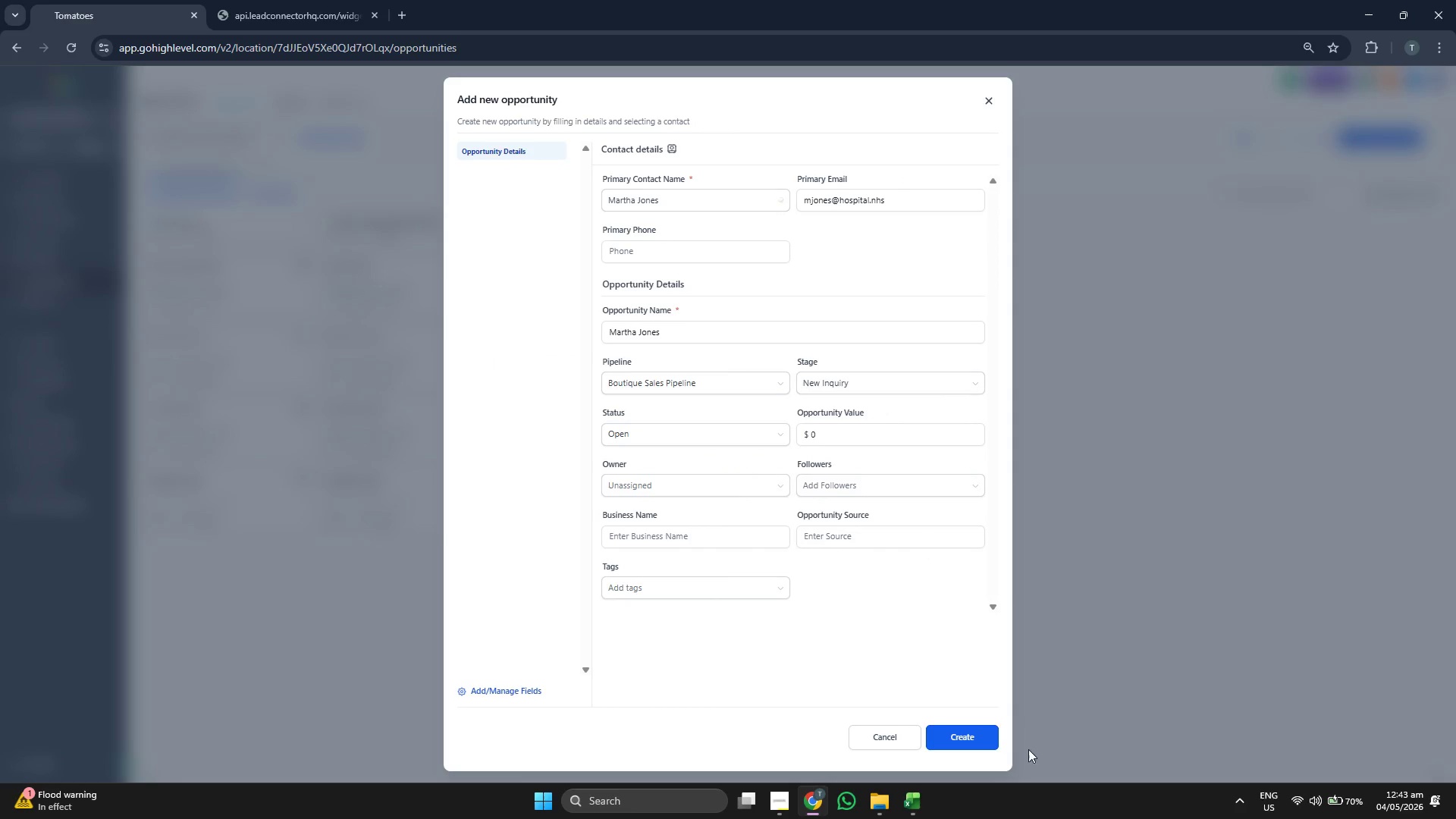 
left_click([965, 732])
 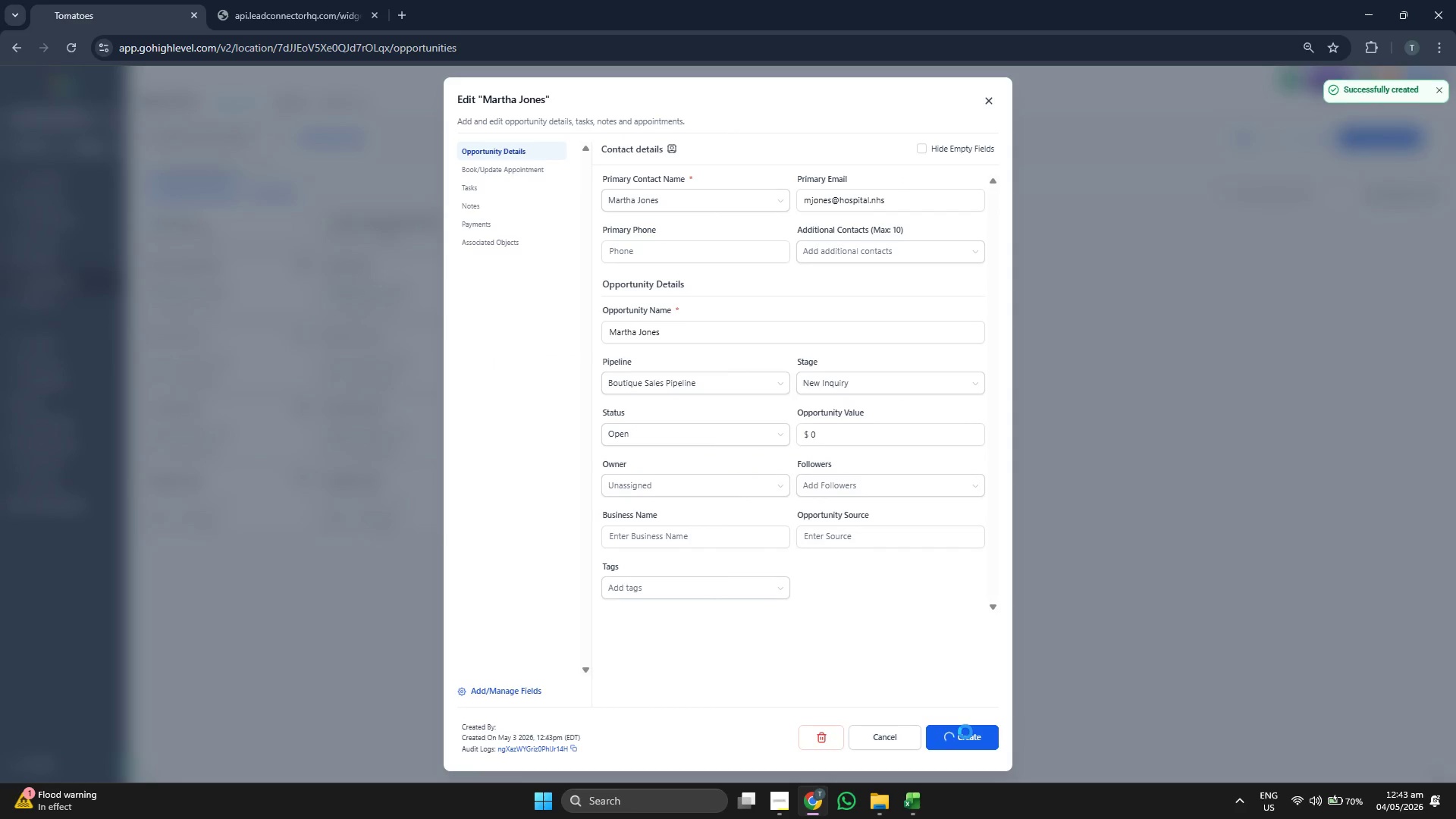 
left_click([965, 730])
 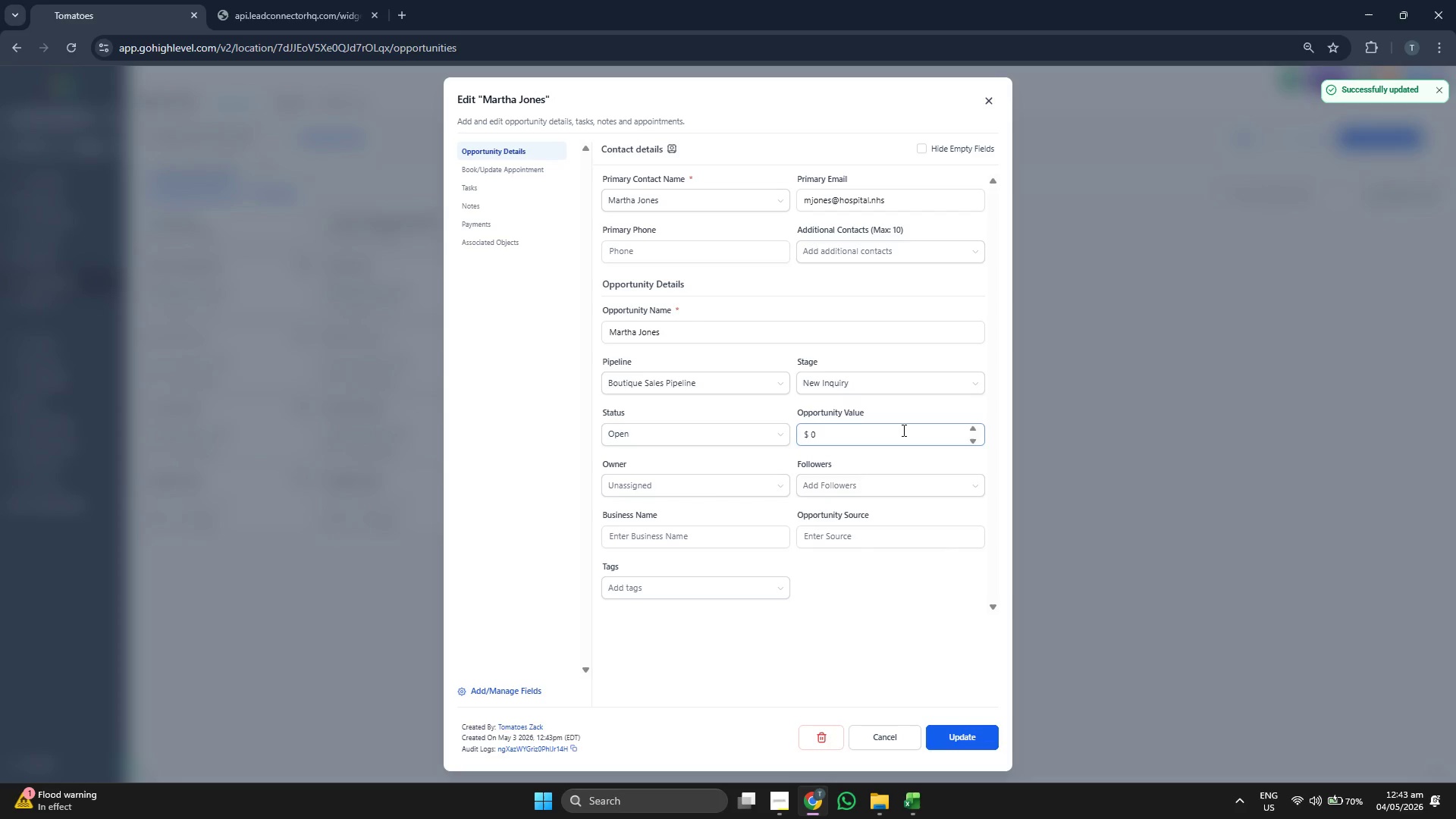 
left_click([994, 98])
 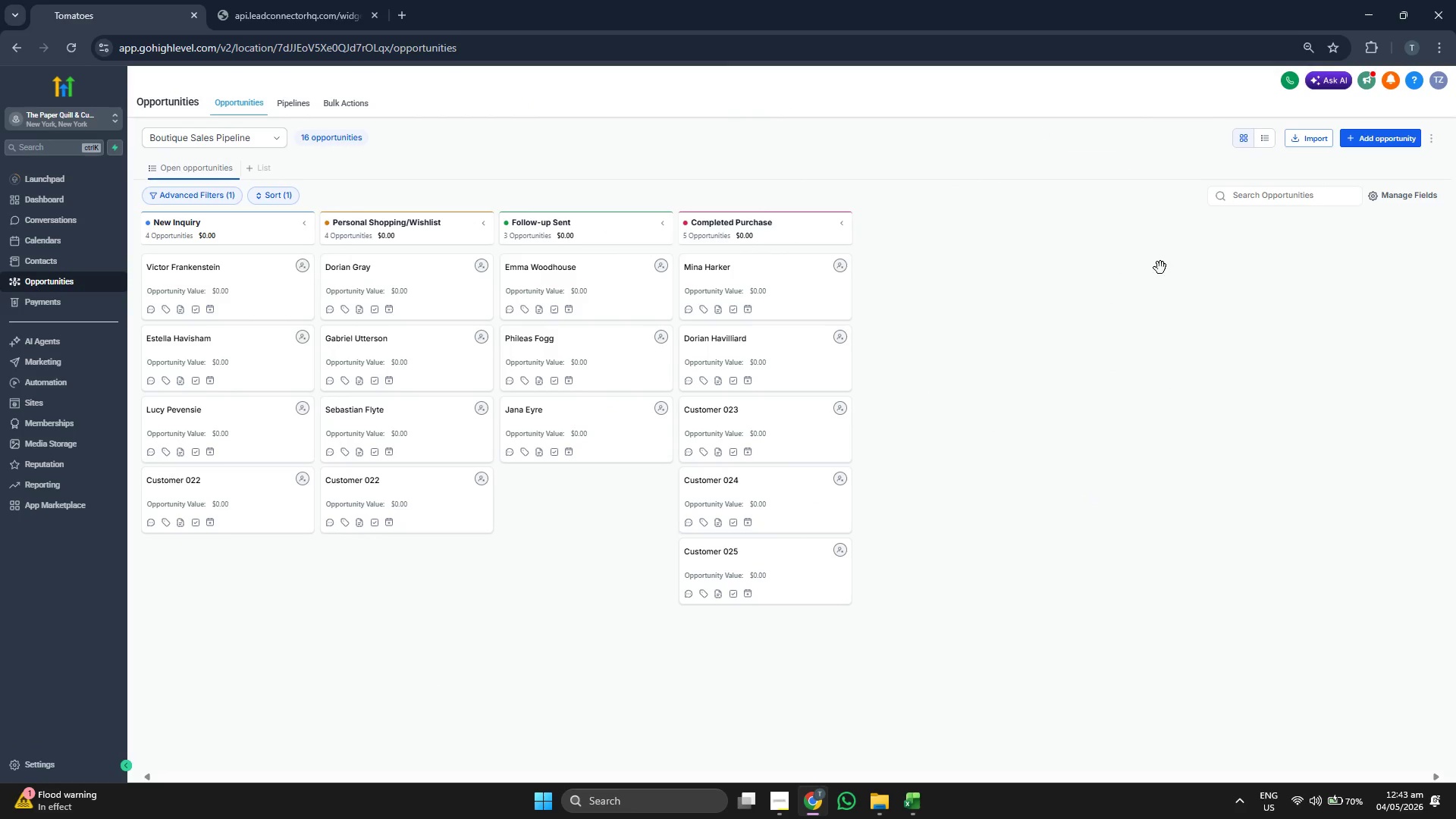 
left_click([1368, 136])
 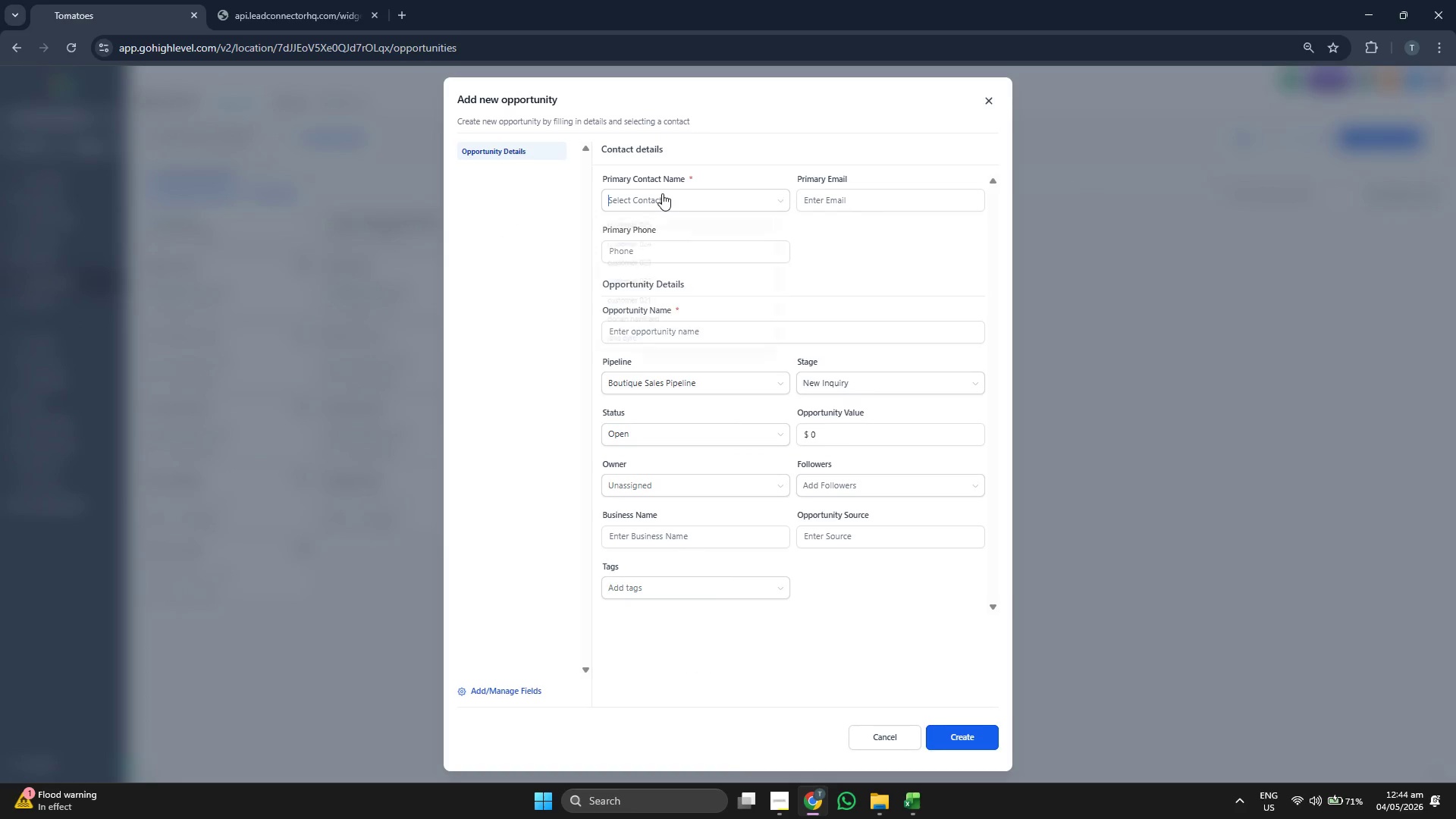 
scroll: coordinate [705, 290], scroll_direction: down, amount: 1.0
 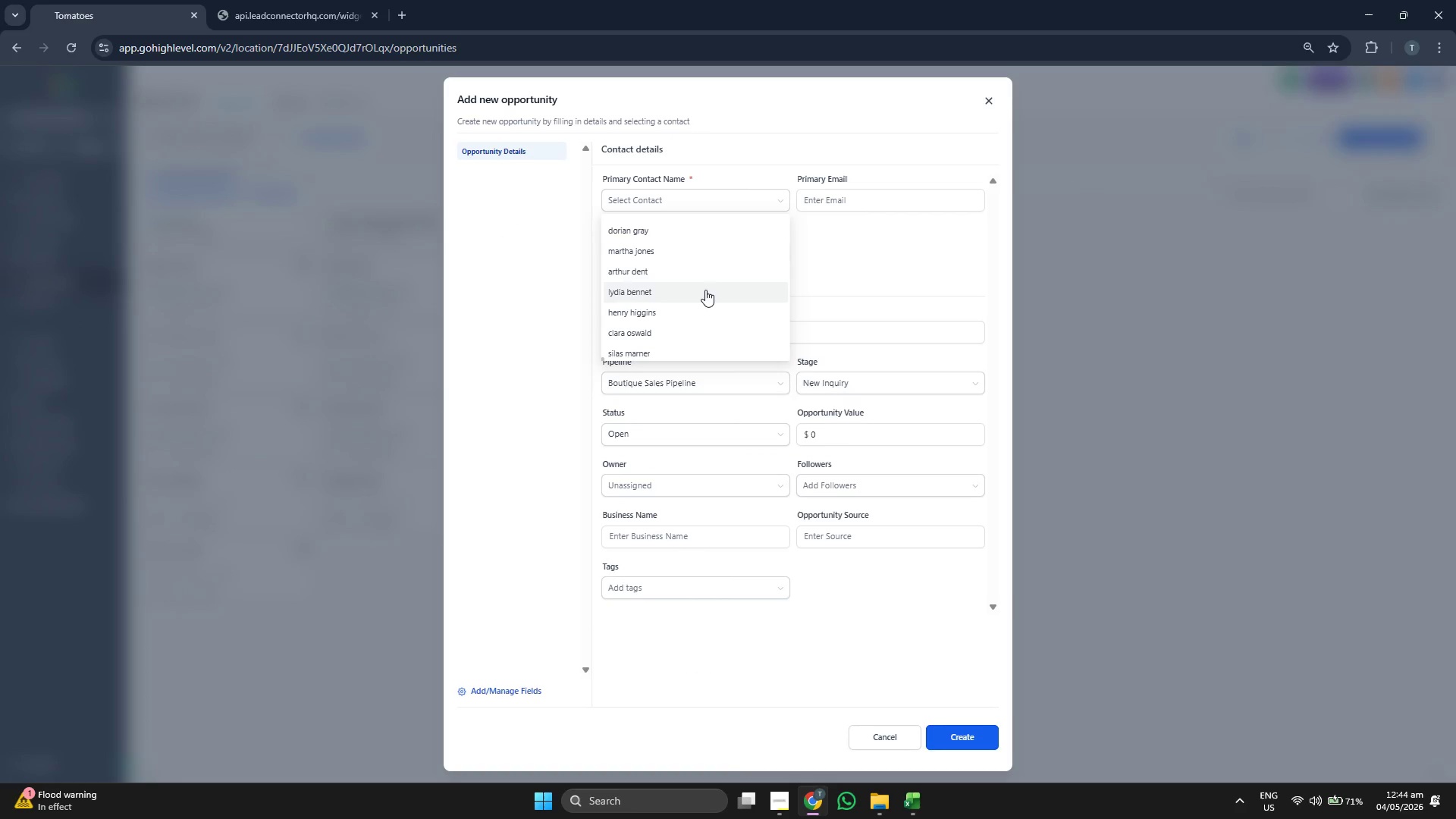 
left_click([702, 275])
 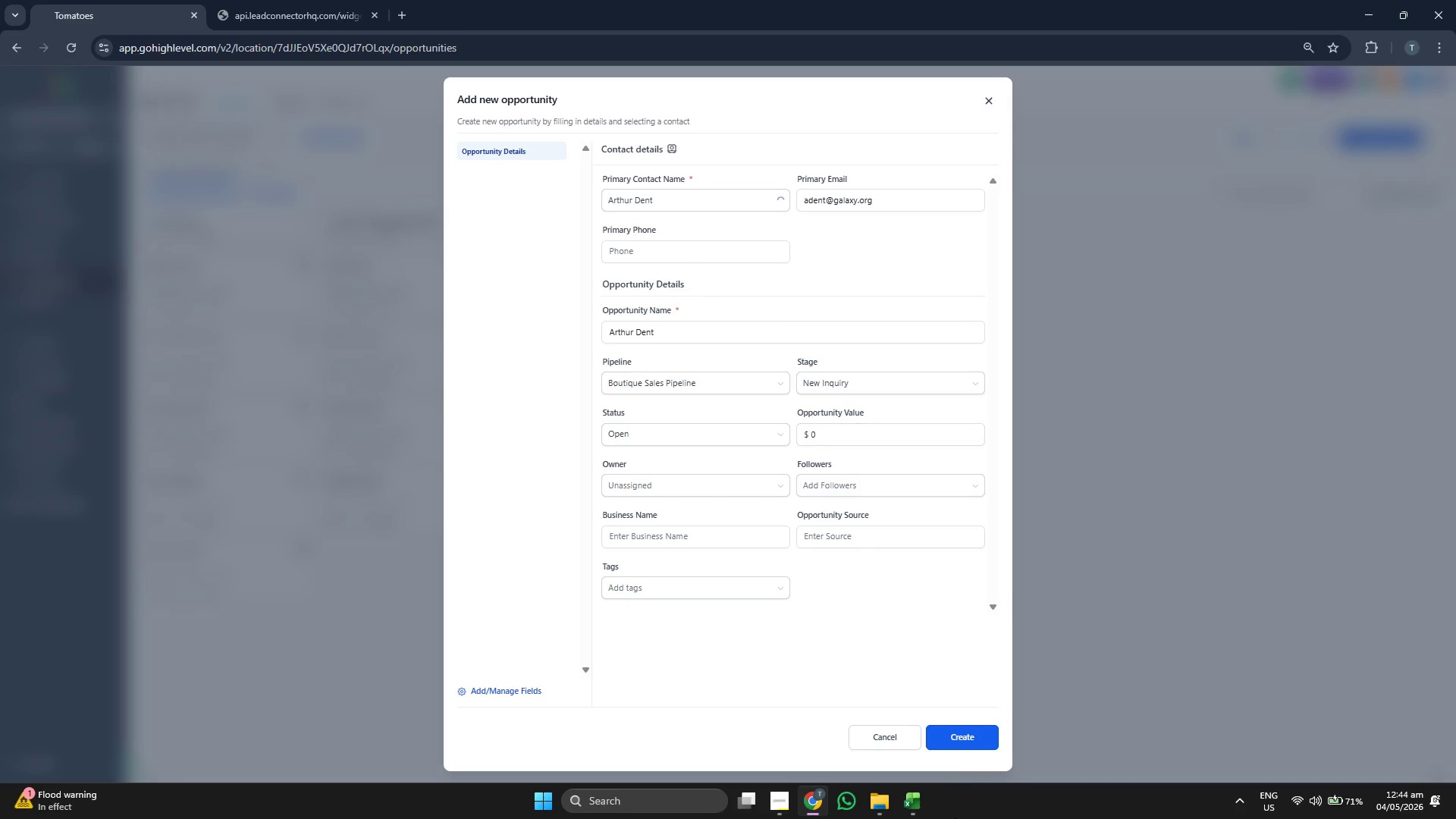 
left_click([918, 805])
 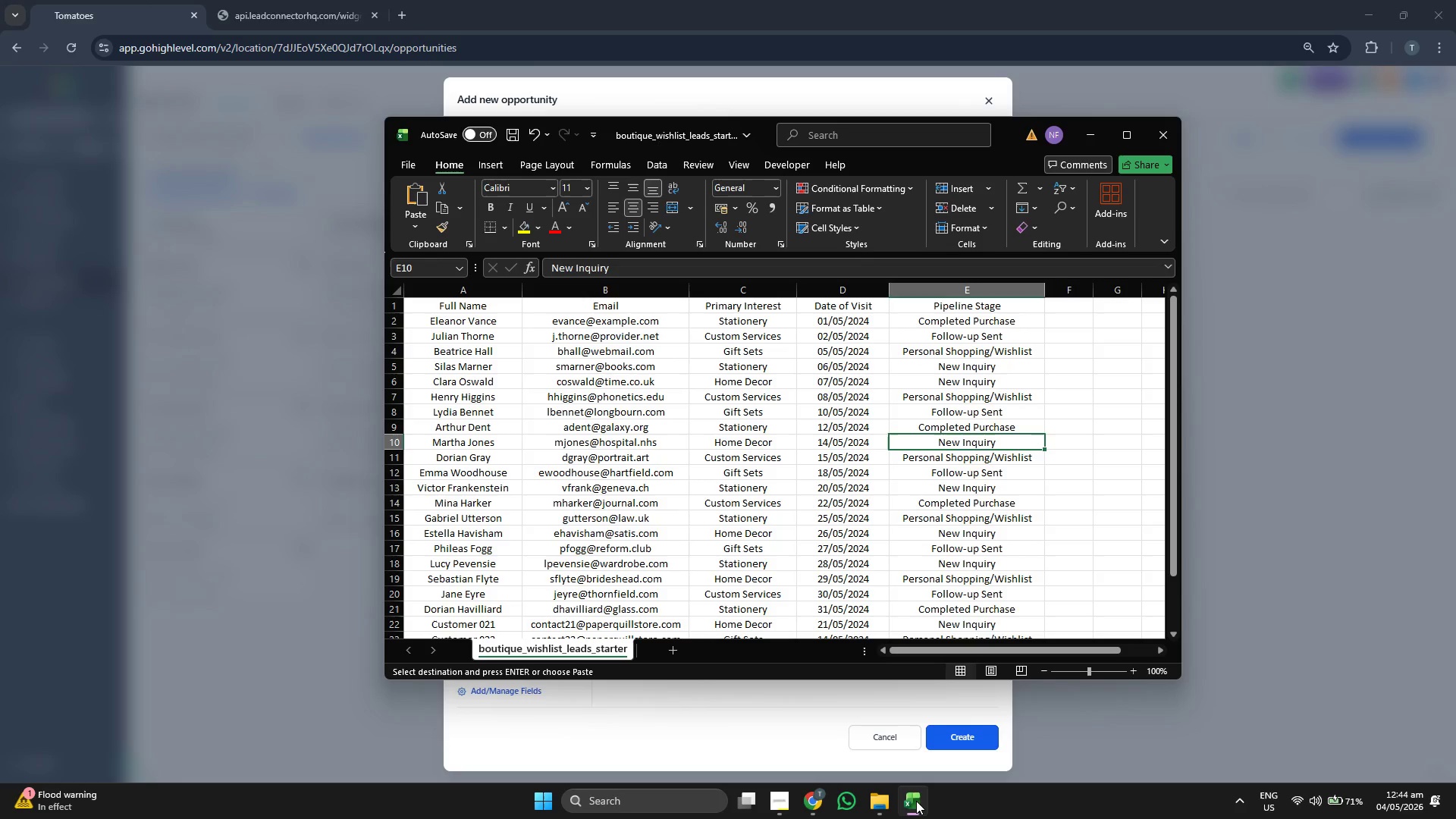 
key(ArrowUp)
 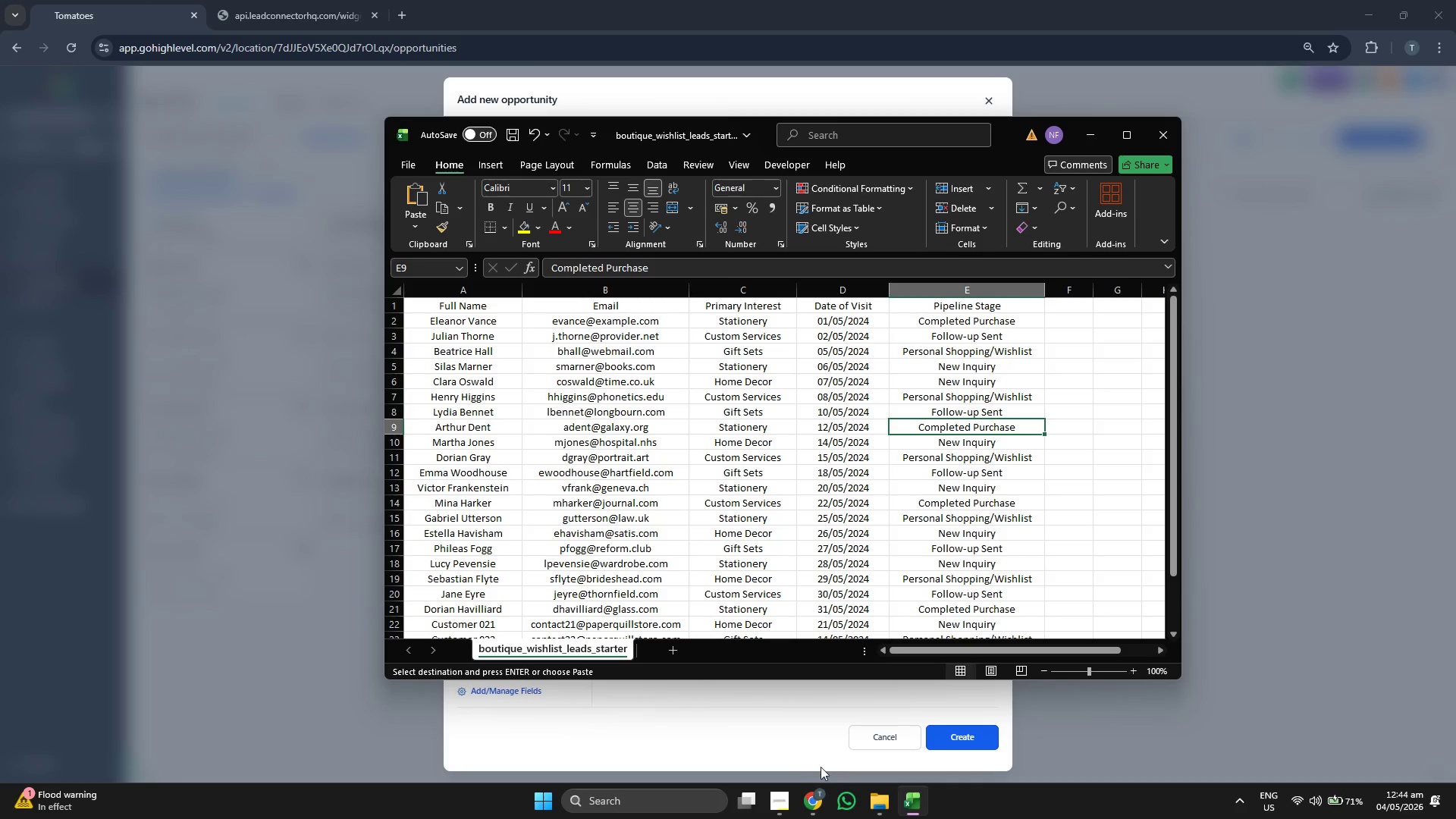 
left_click([728, 704])
 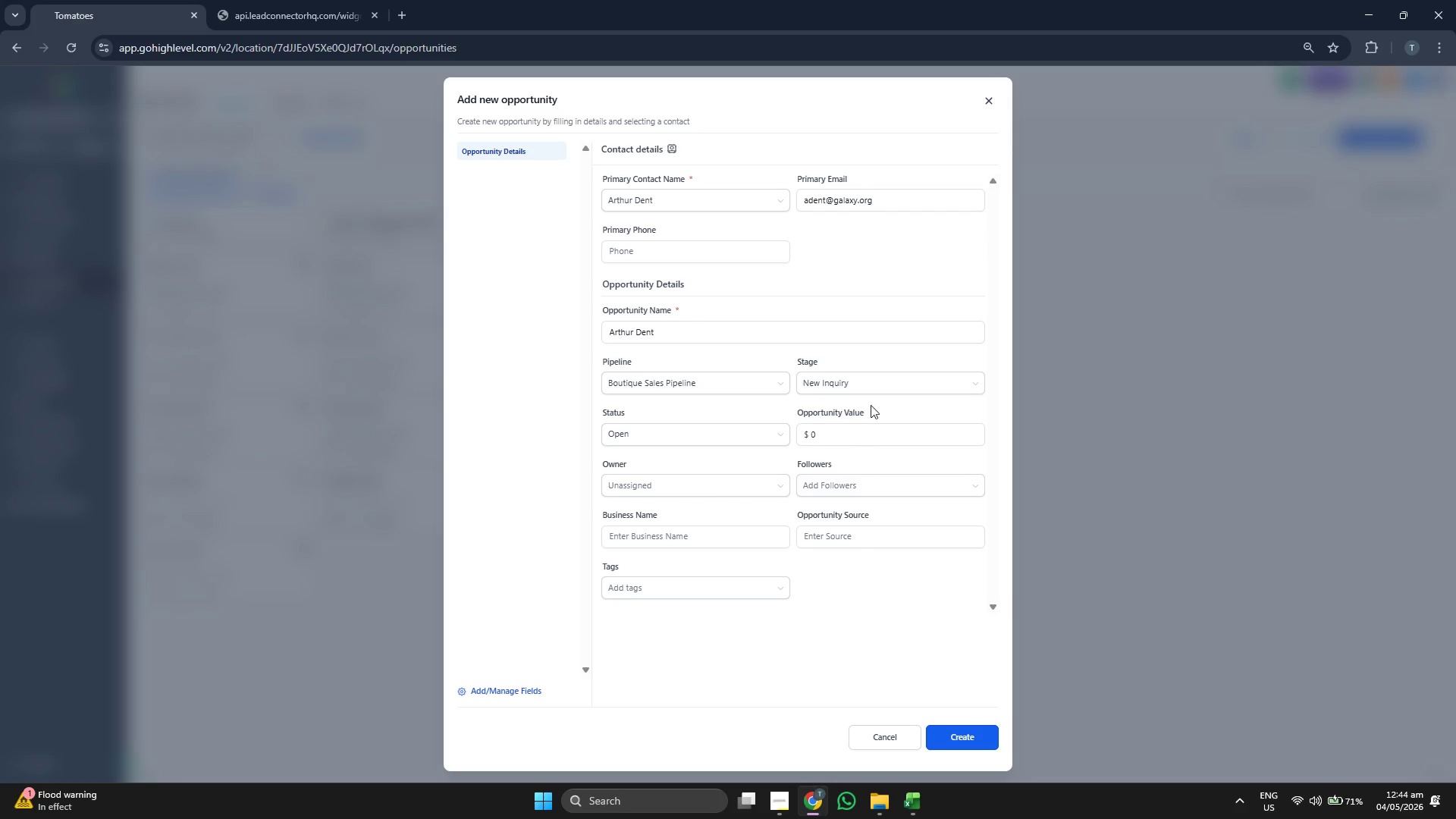 
left_click([880, 386])
 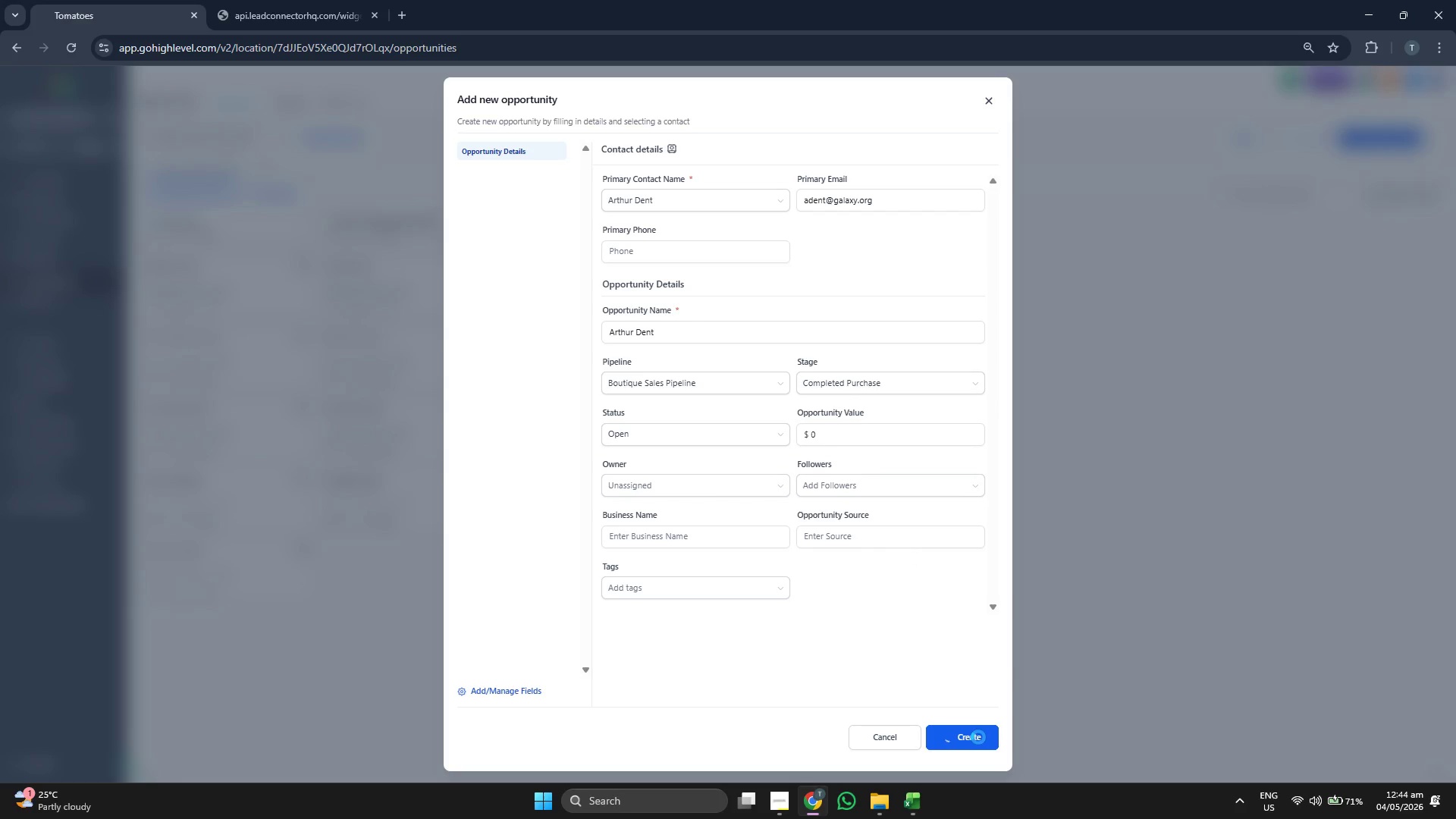 
left_click([978, 737])
 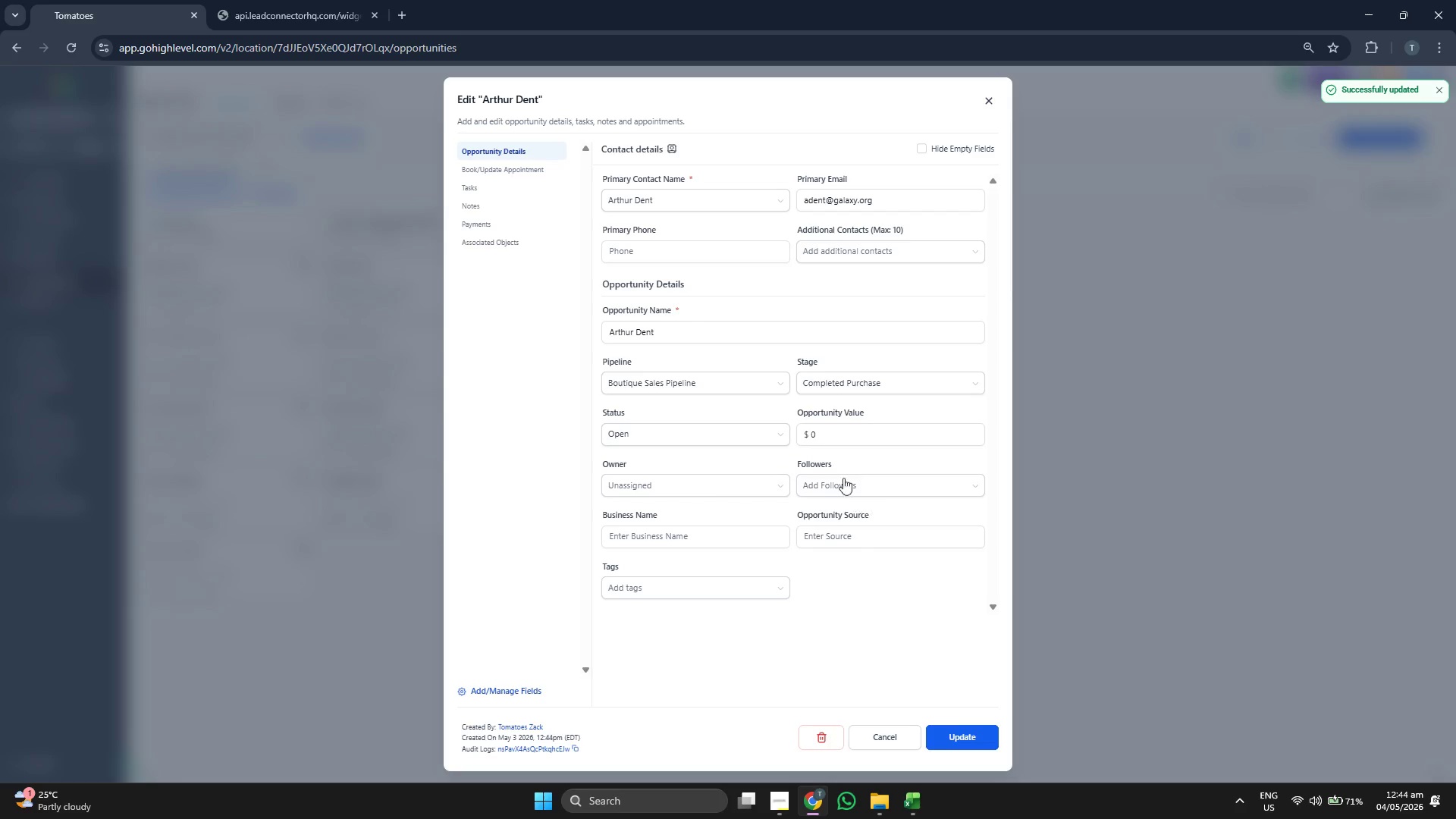 
left_click([984, 97])
 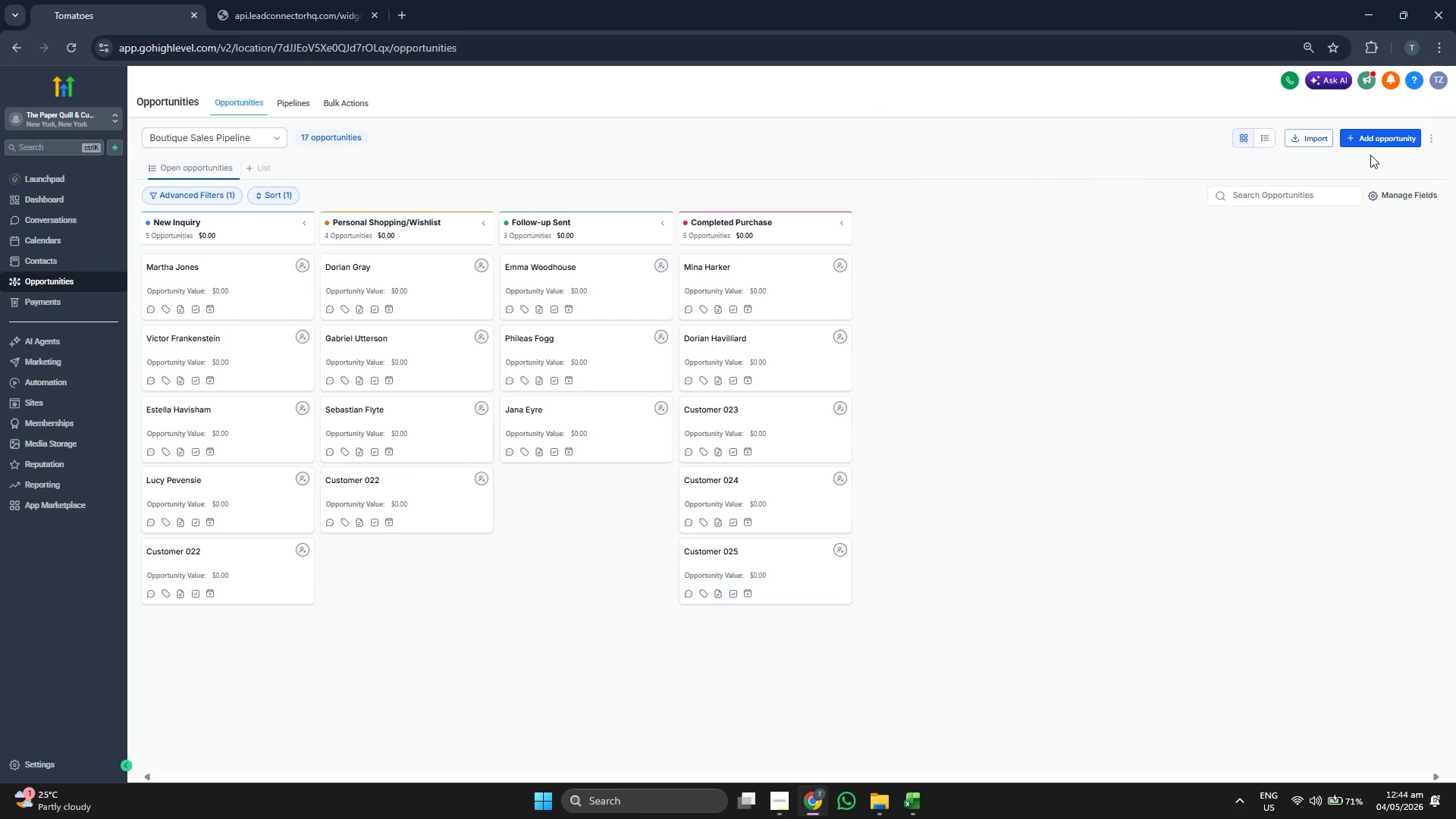 
left_click([1383, 146])
 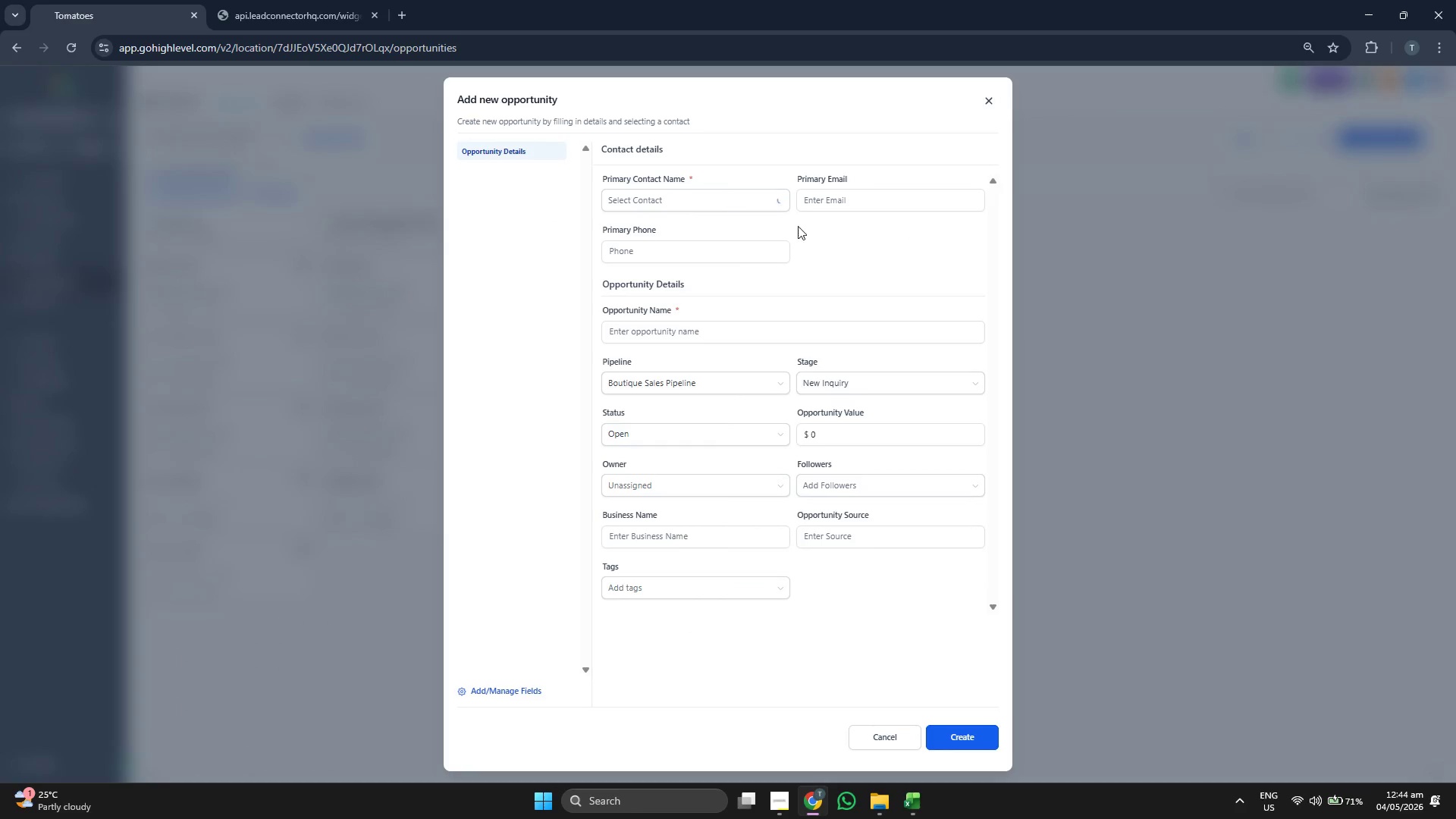 
left_click([719, 200])
 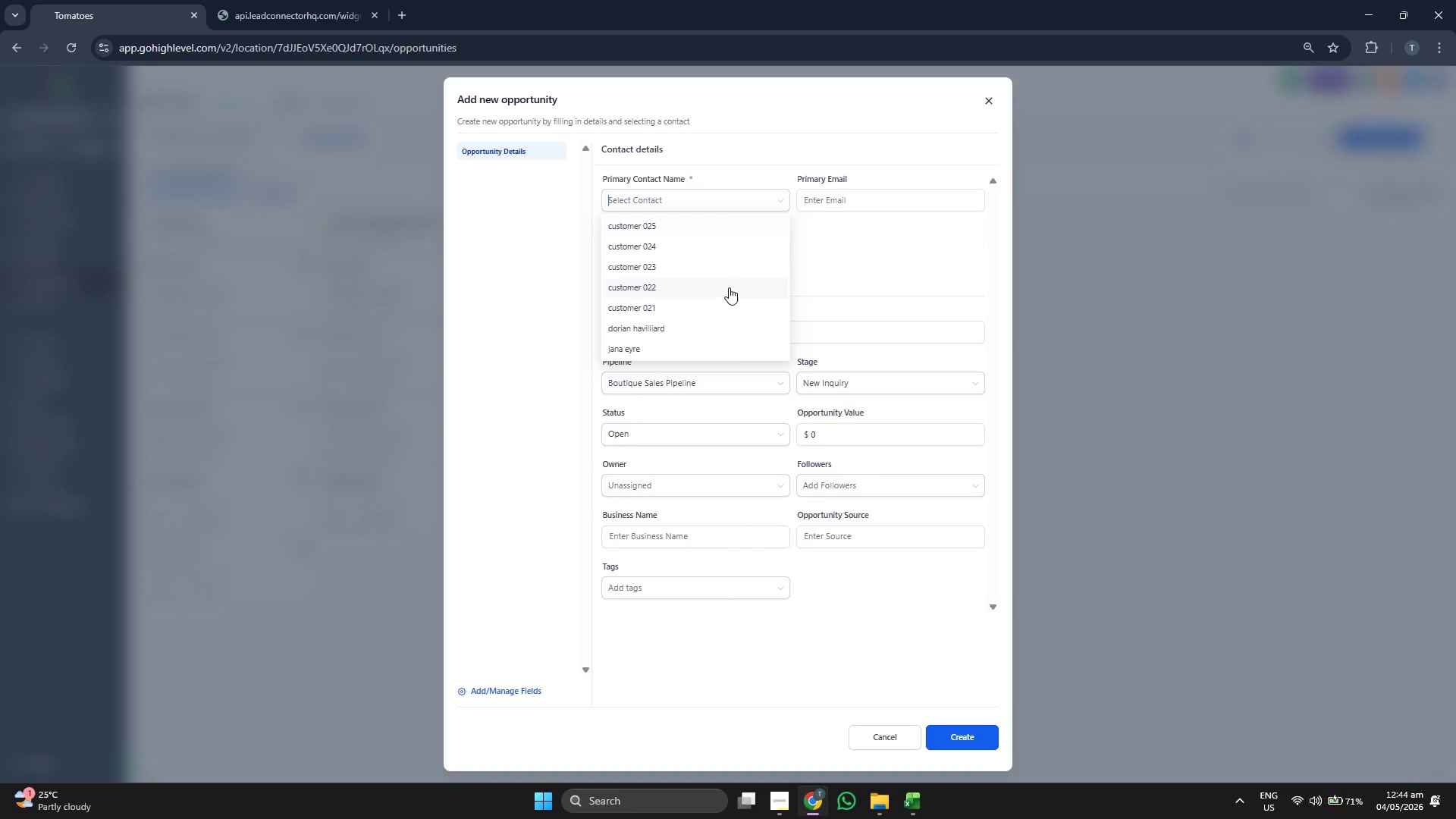 
scroll: coordinate [730, 287], scroll_direction: down, amount: 3.0
 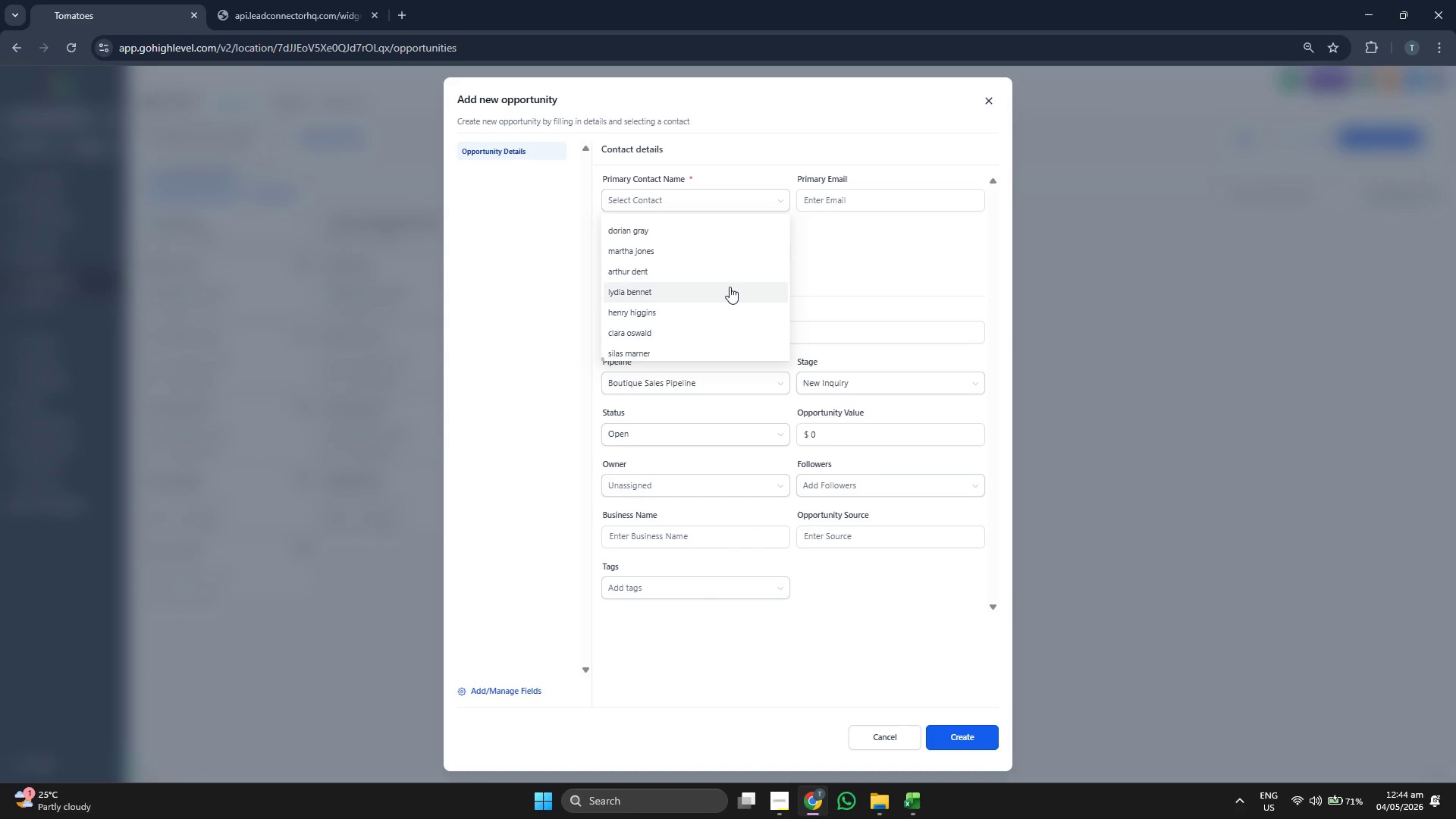 
left_click([730, 287])
 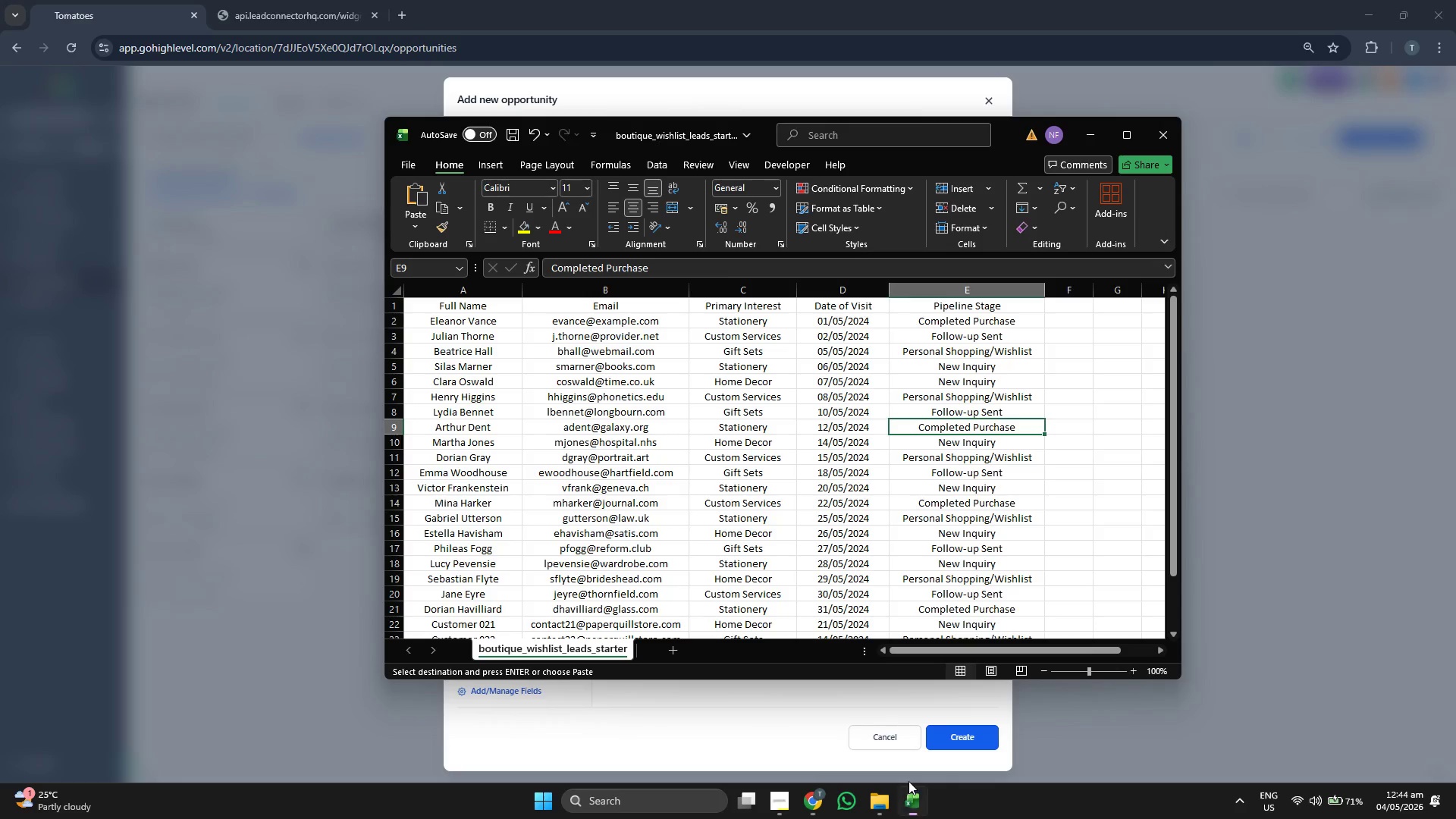 
key(ArrowUp)
 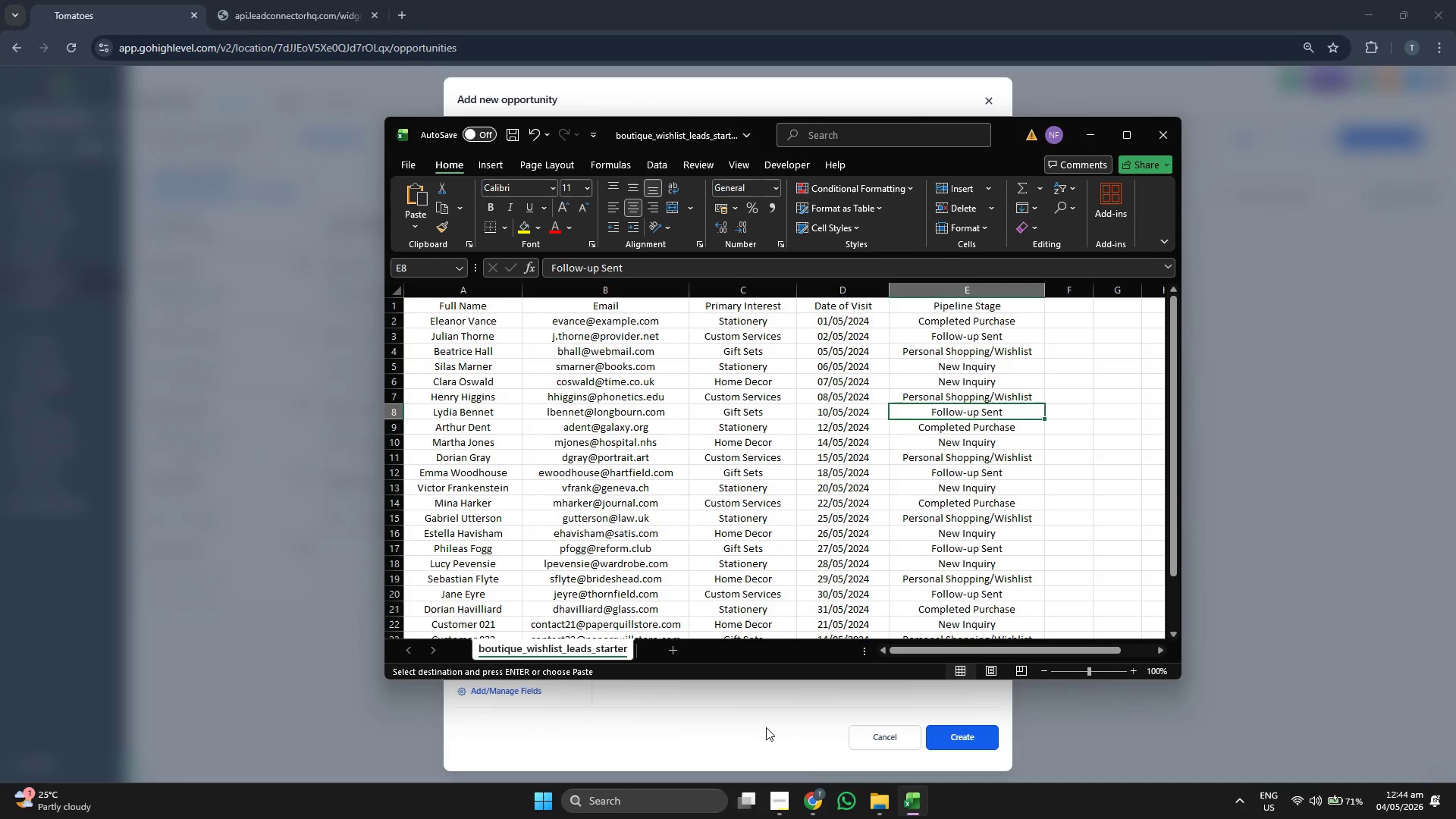 
left_click([724, 711])
 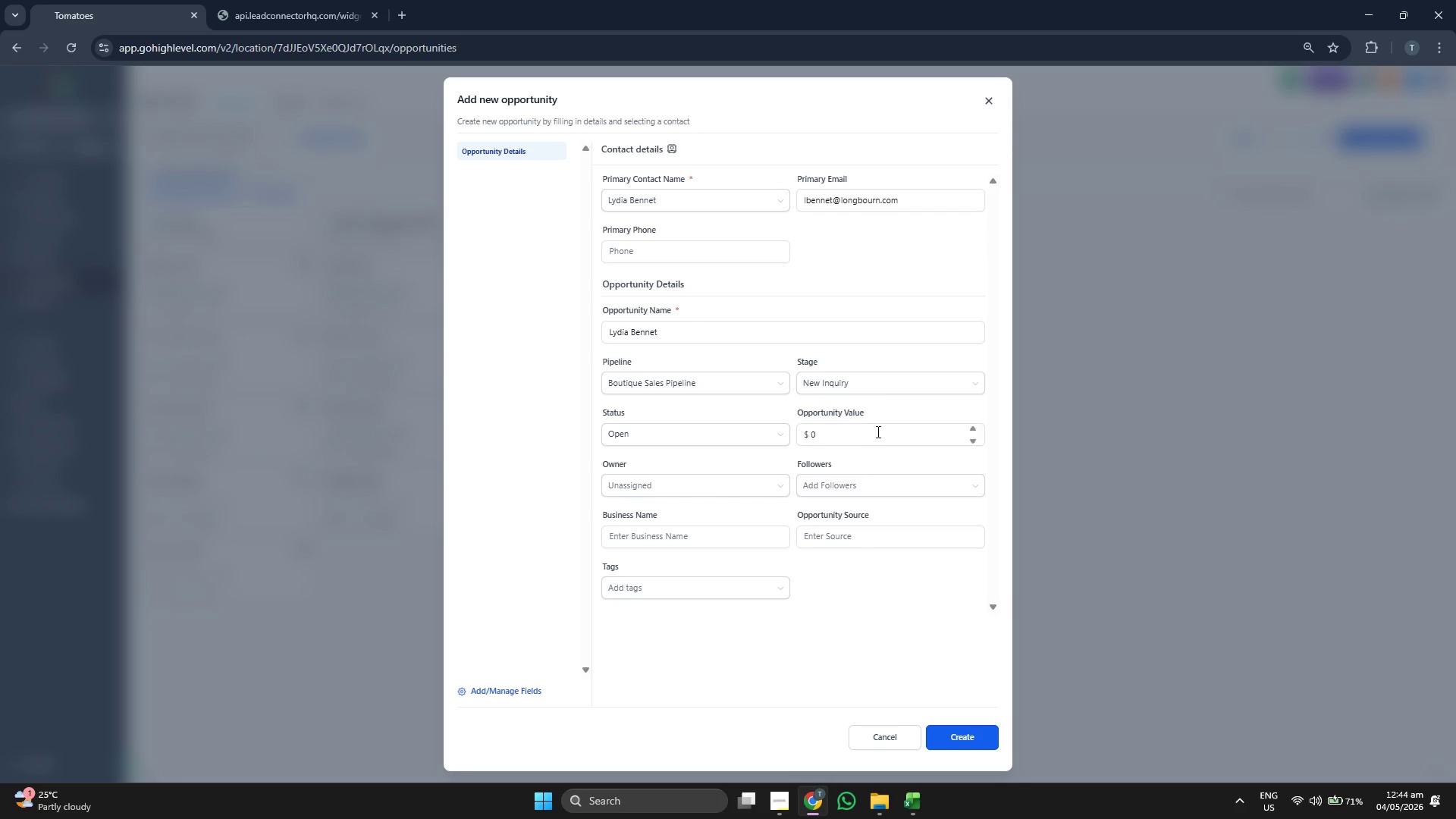 
left_click([892, 378])
 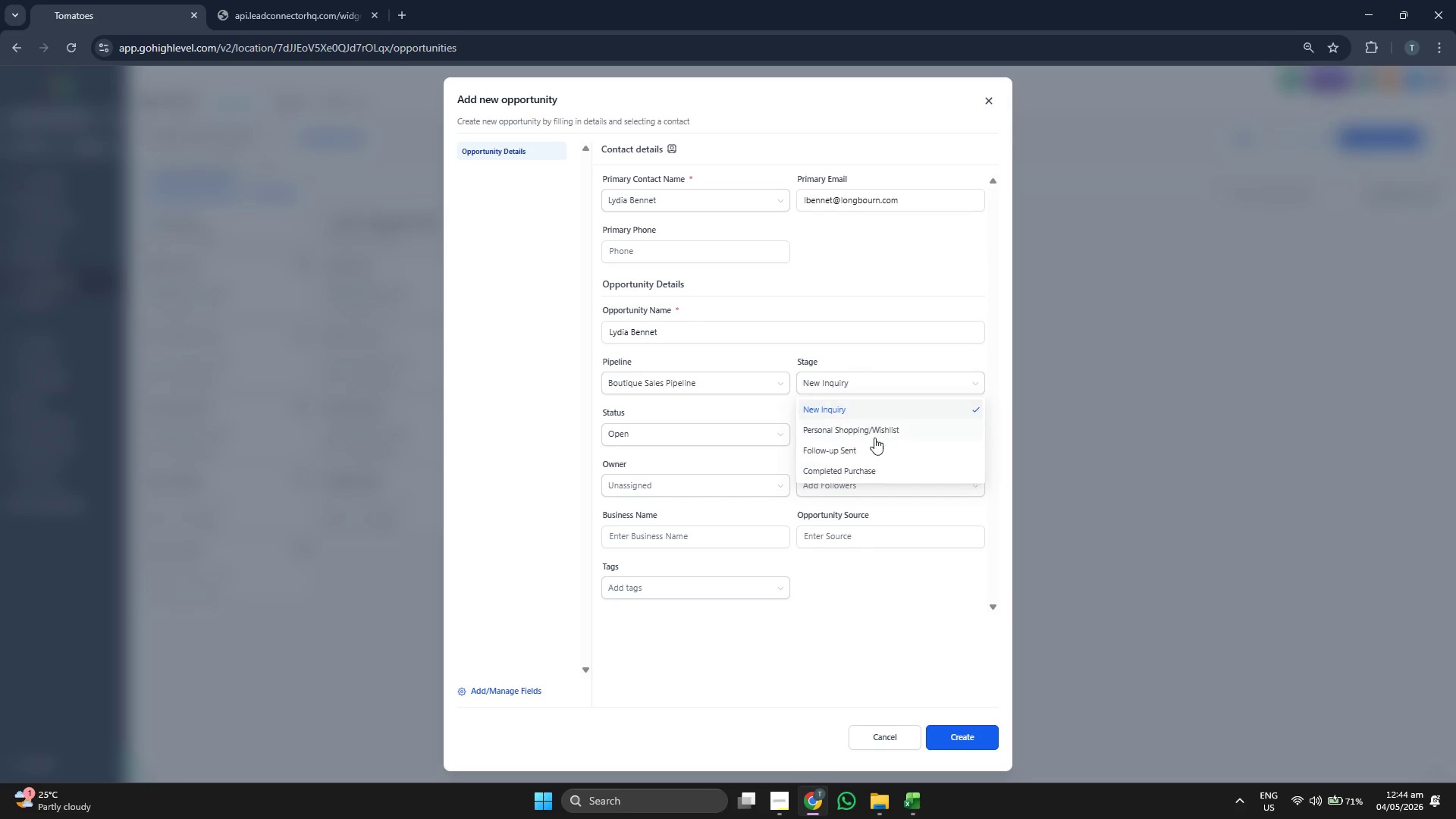 
left_click([871, 447])
 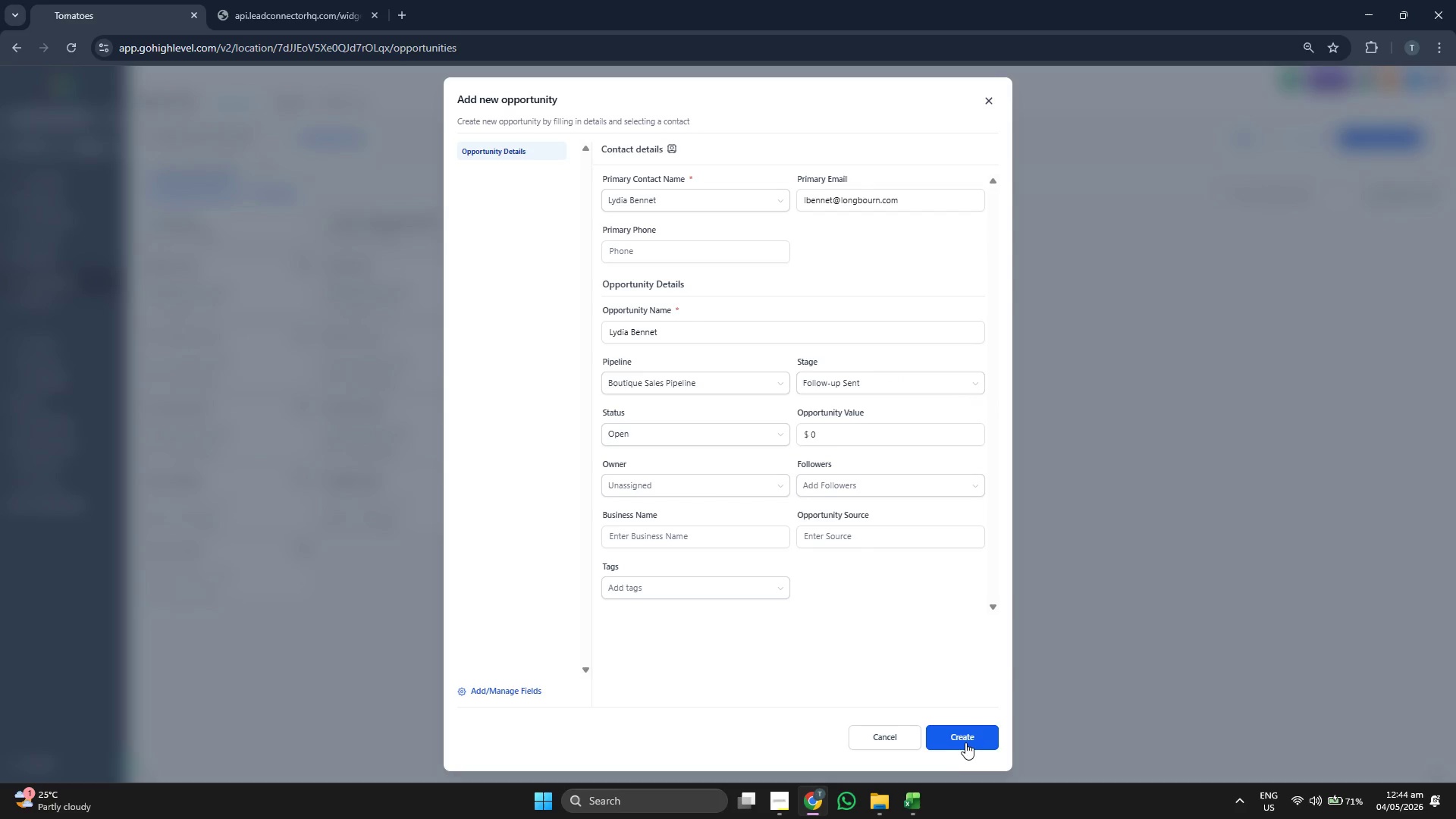 
left_click([966, 736])
 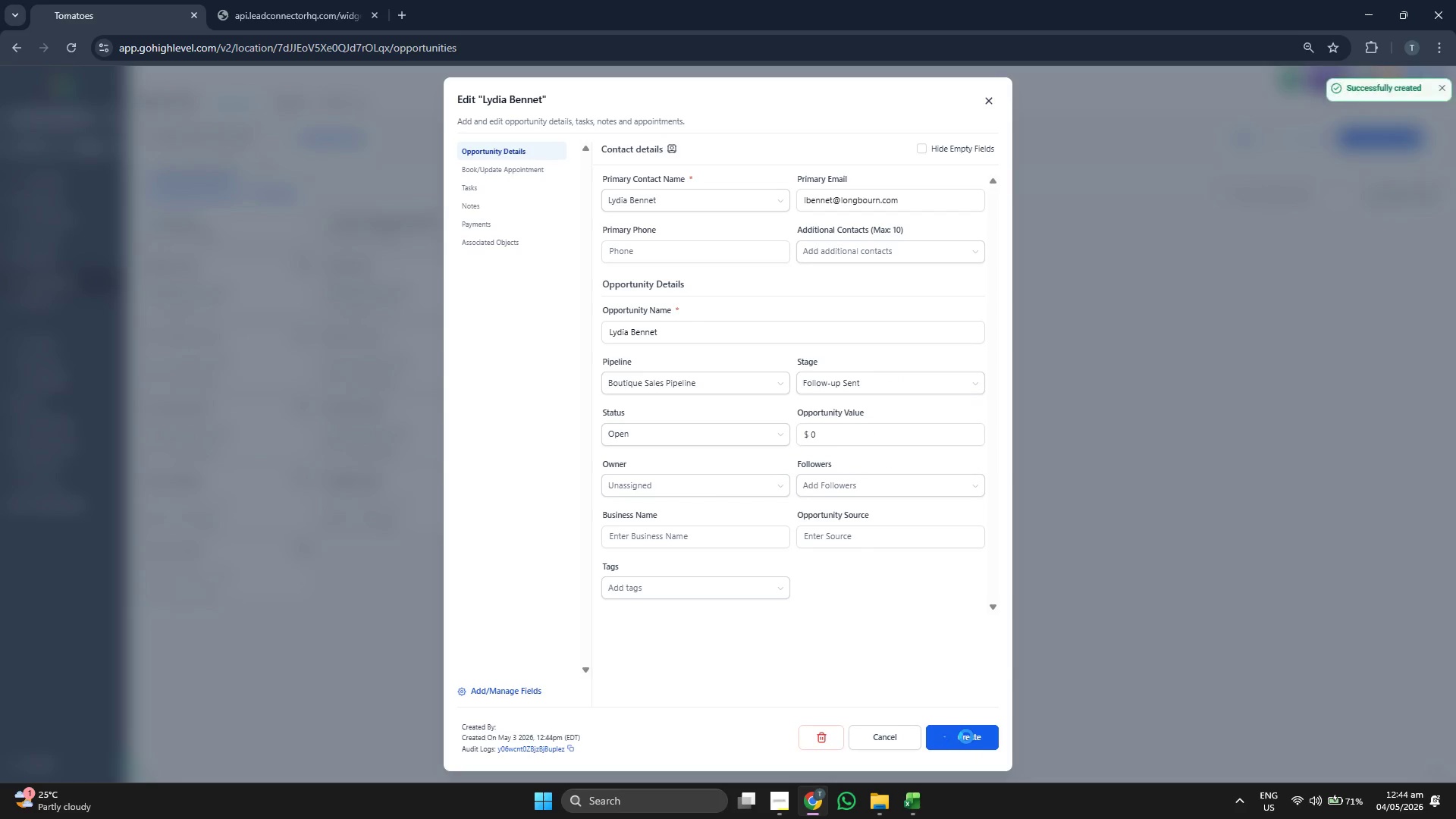 
left_click([966, 736])
 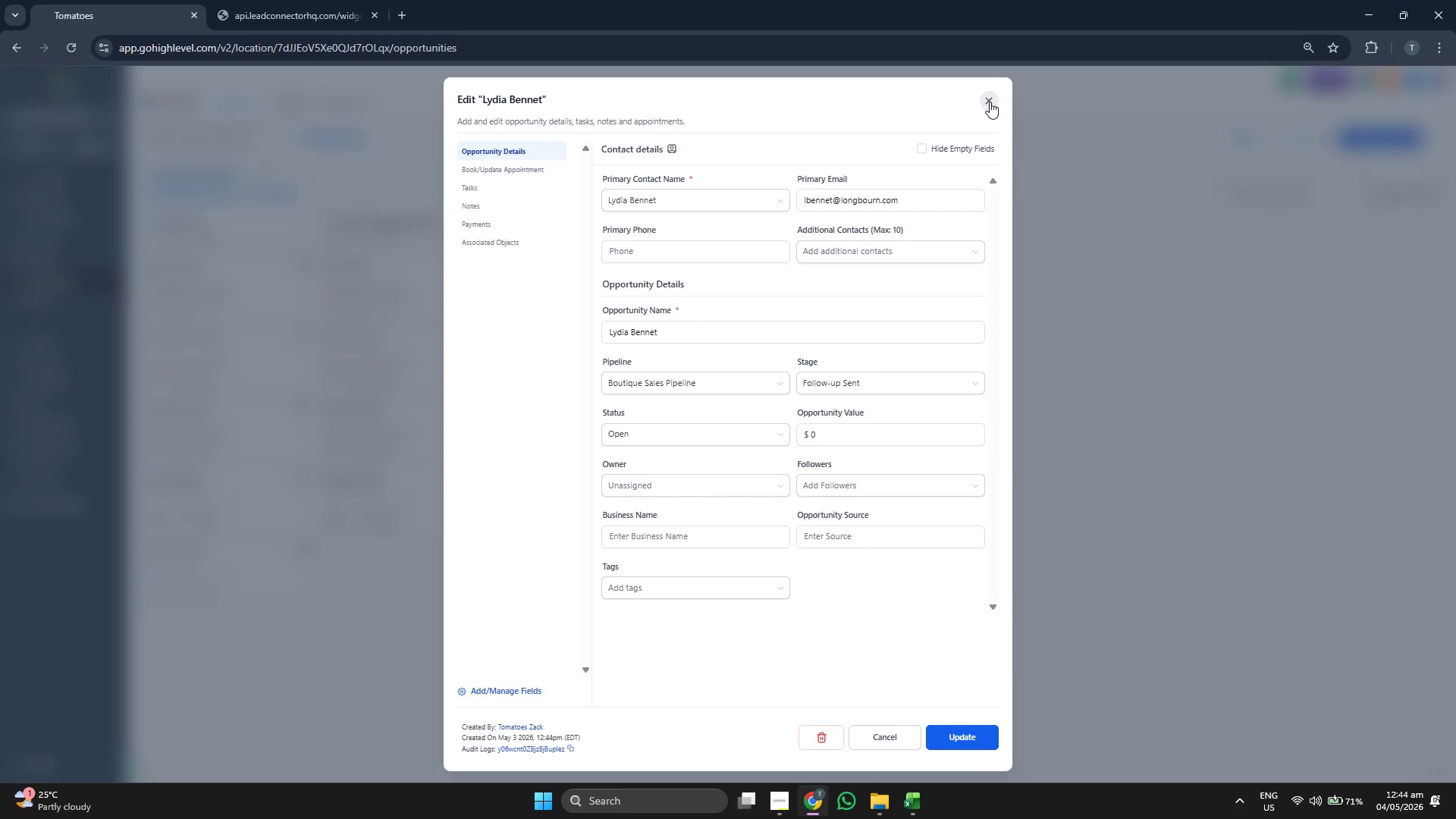 
left_click([1360, 143])
 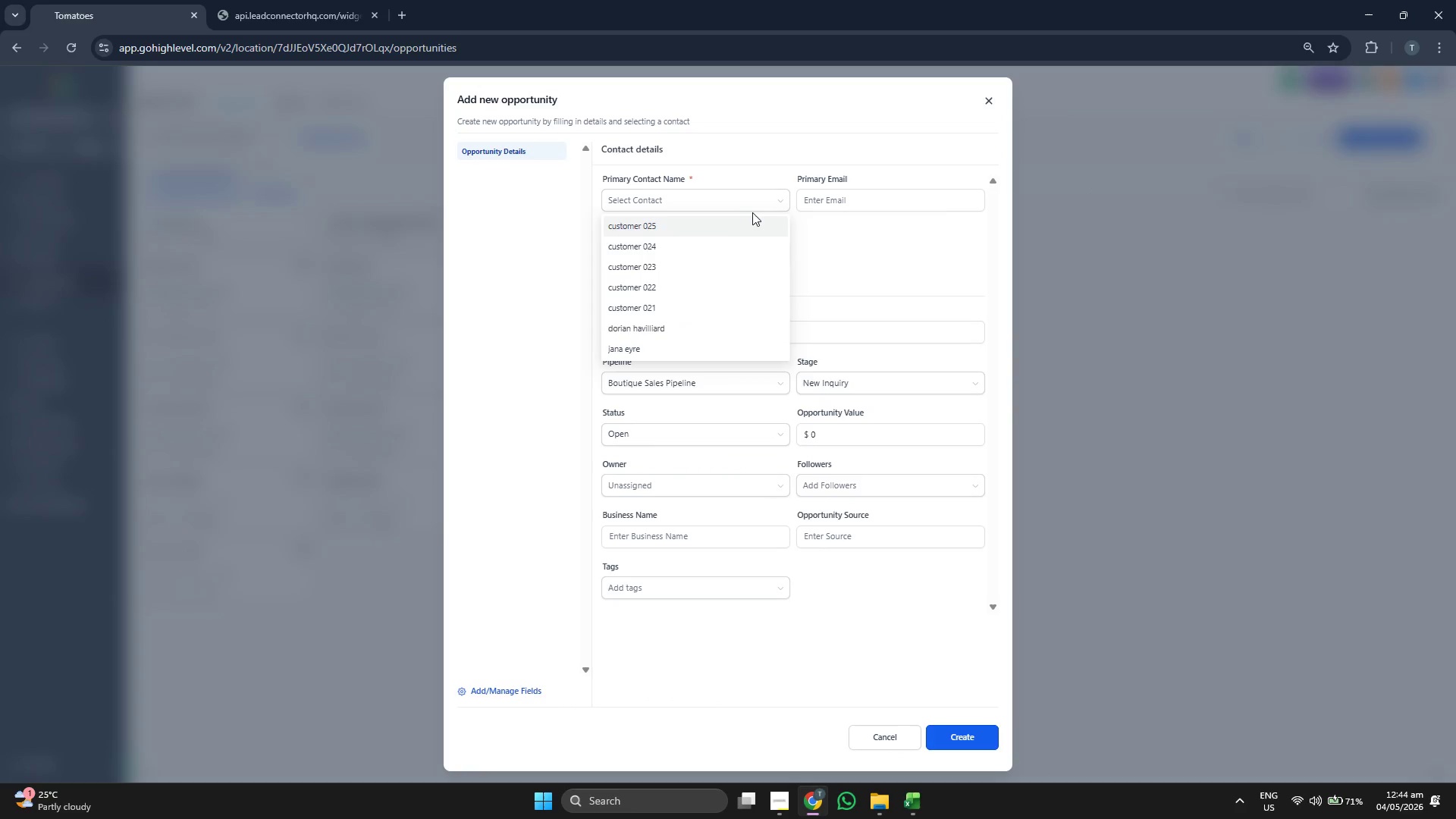 
scroll: coordinate [737, 277], scroll_direction: down, amount: 2.0
 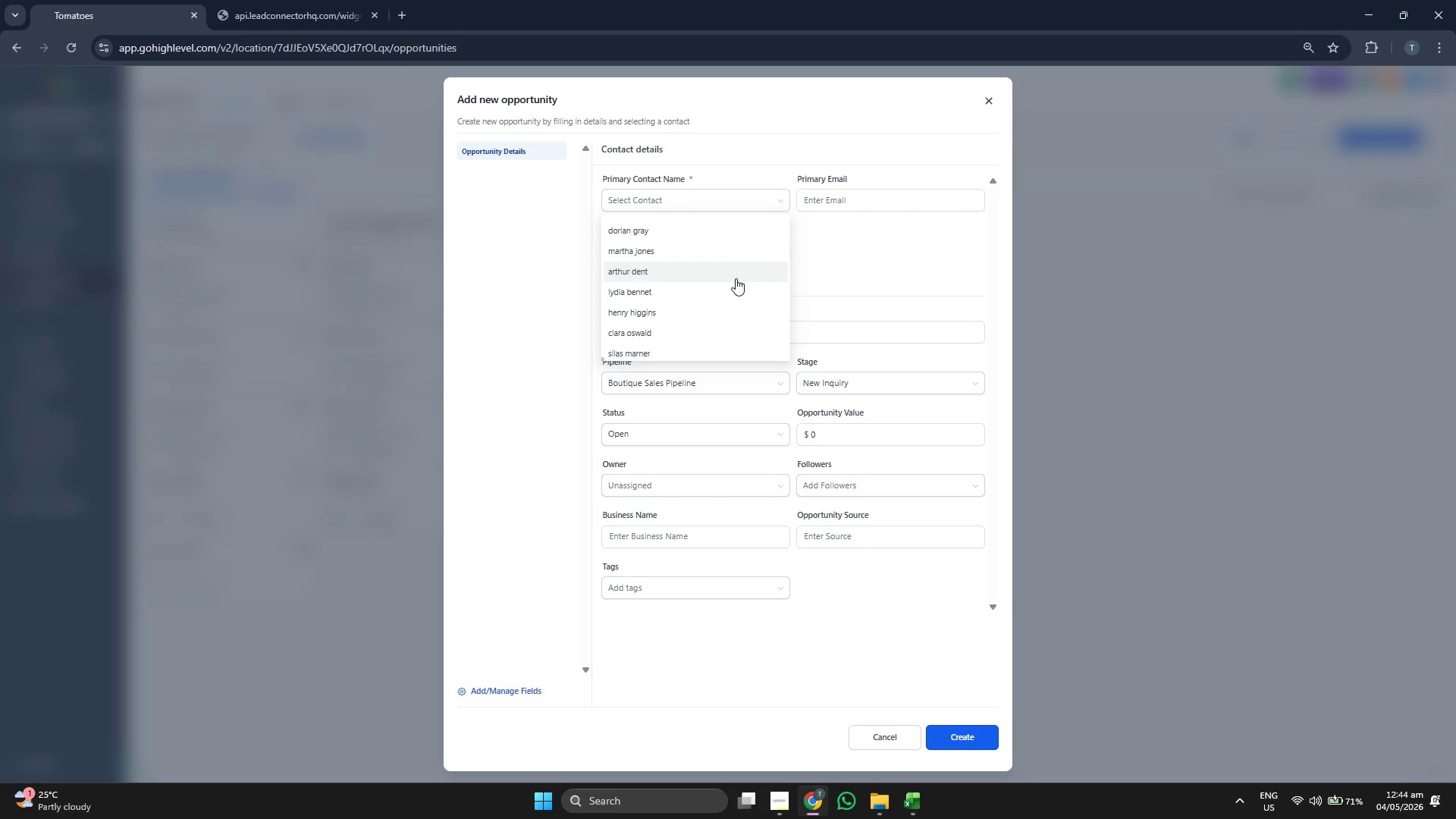 
left_click([711, 323])
 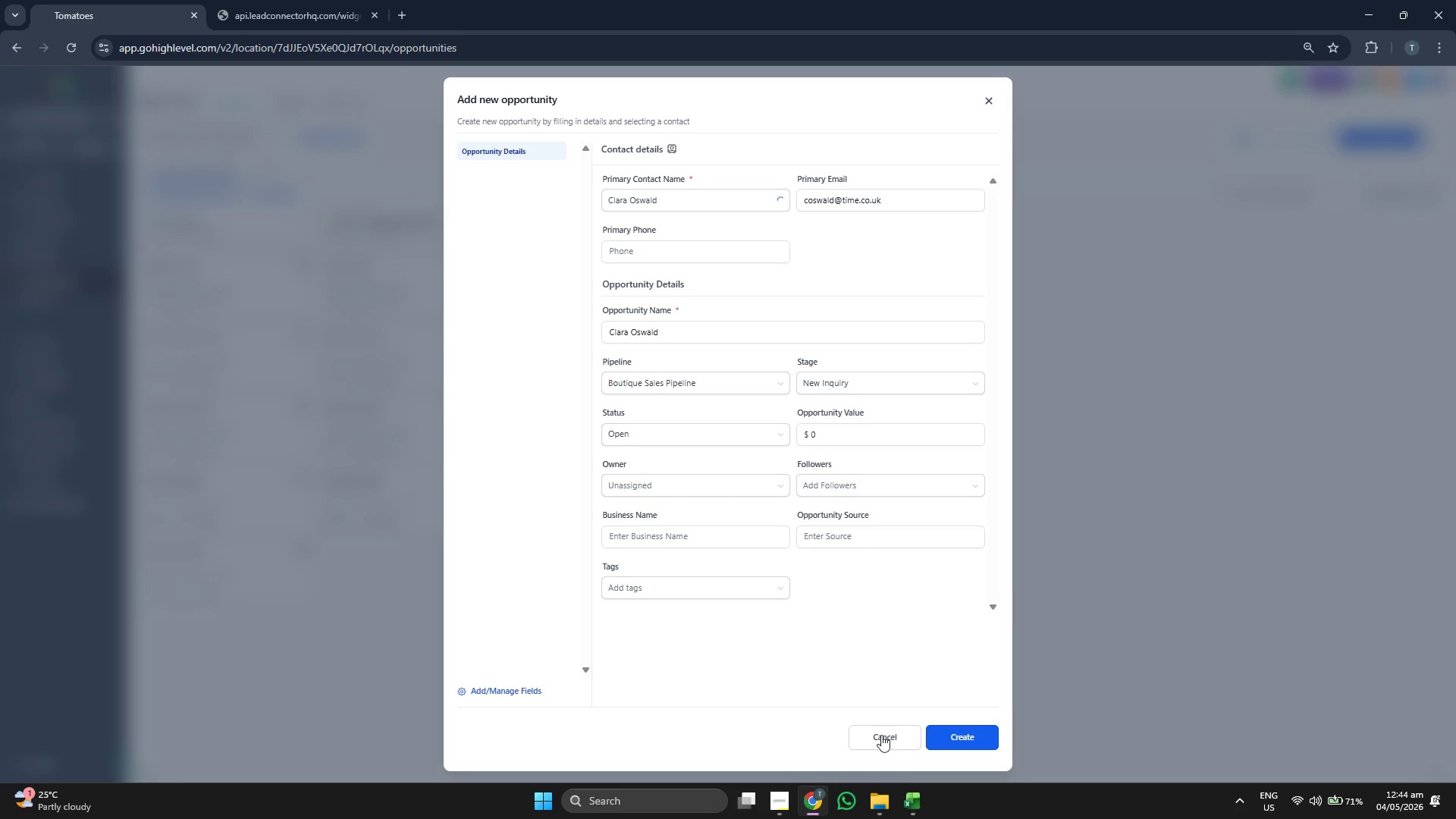 
left_click([922, 818])
 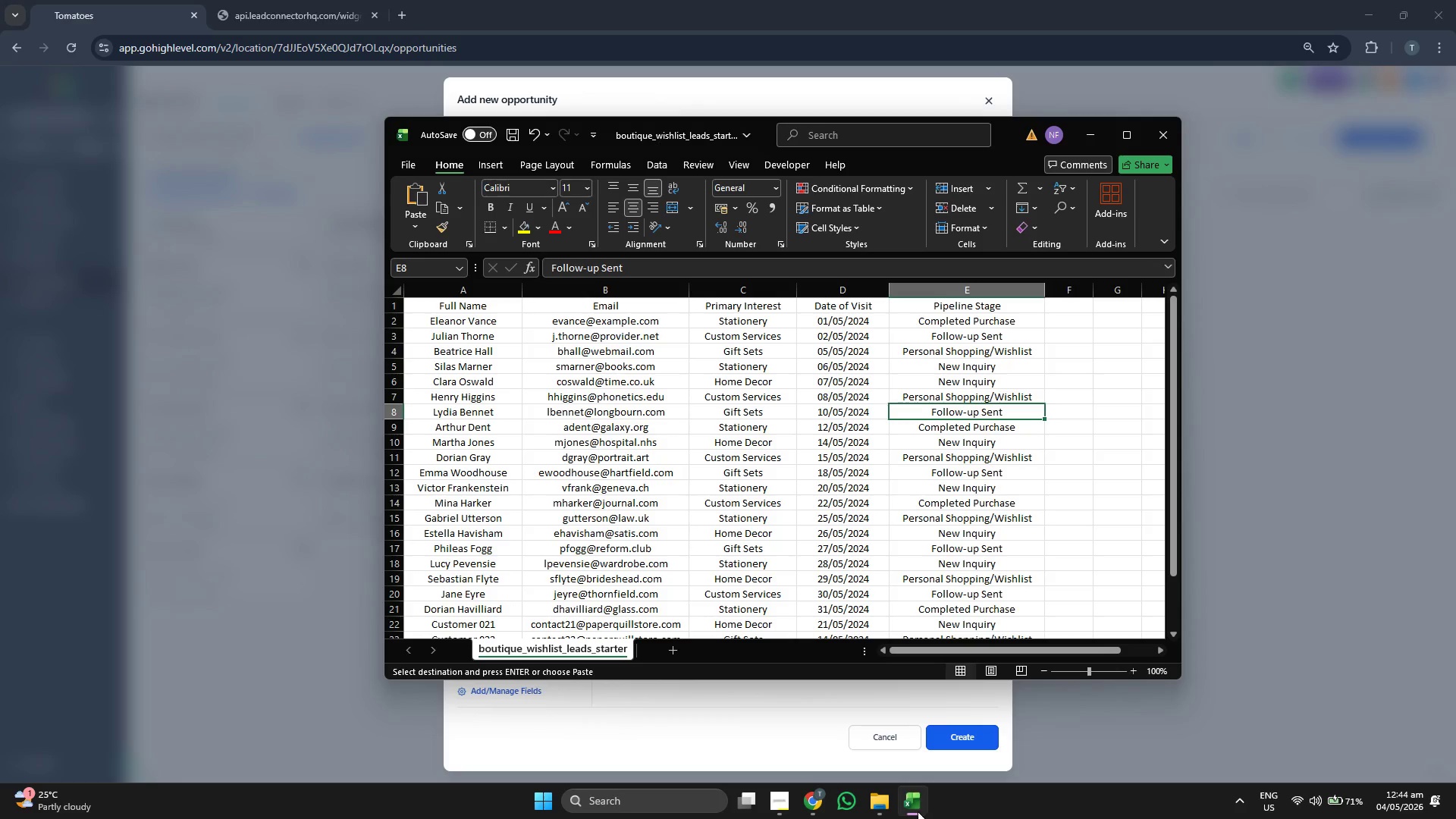 
key(ArrowUp)
 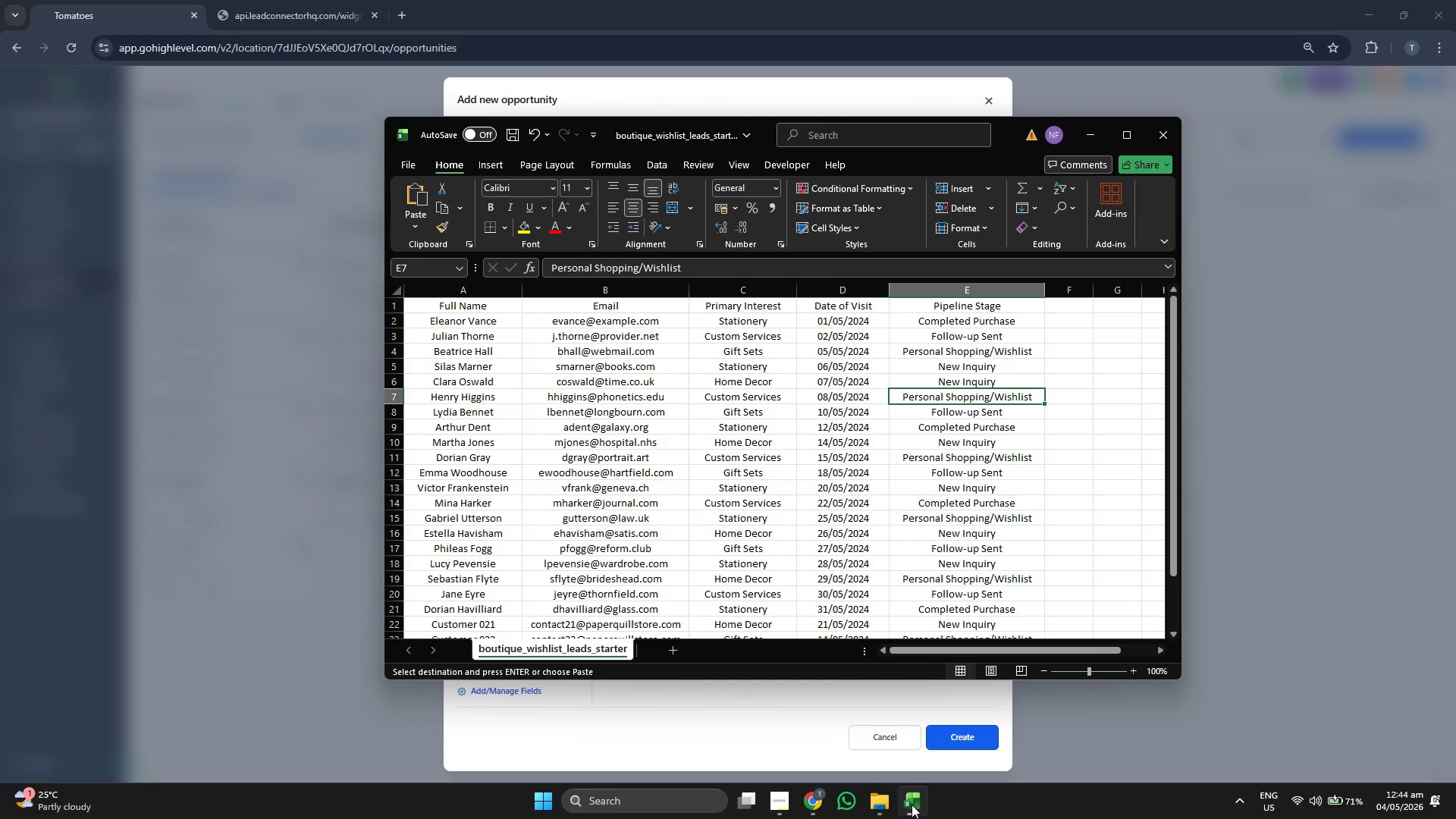 
key(ArrowDown)
 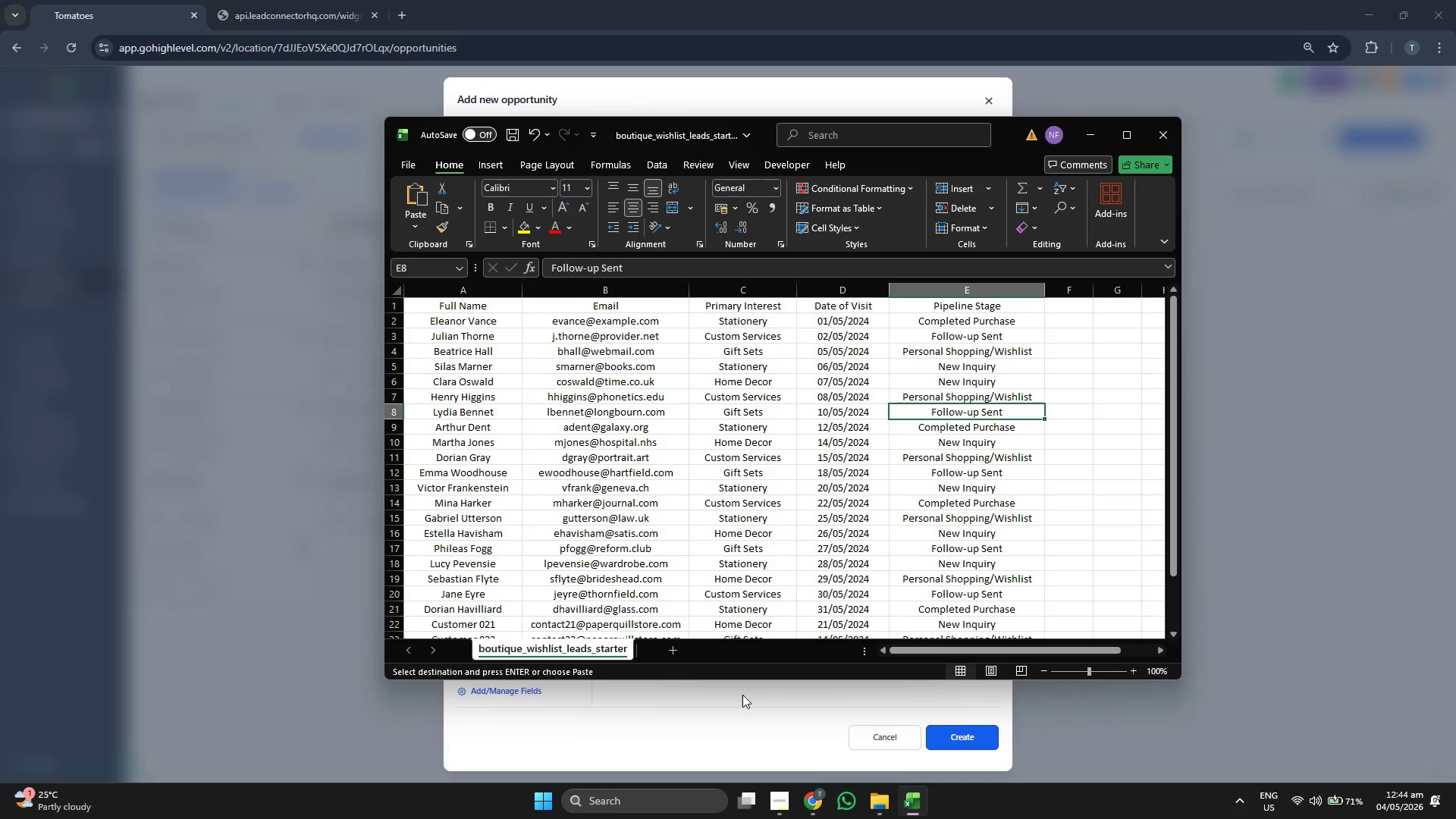 
key(ArrowUp)
 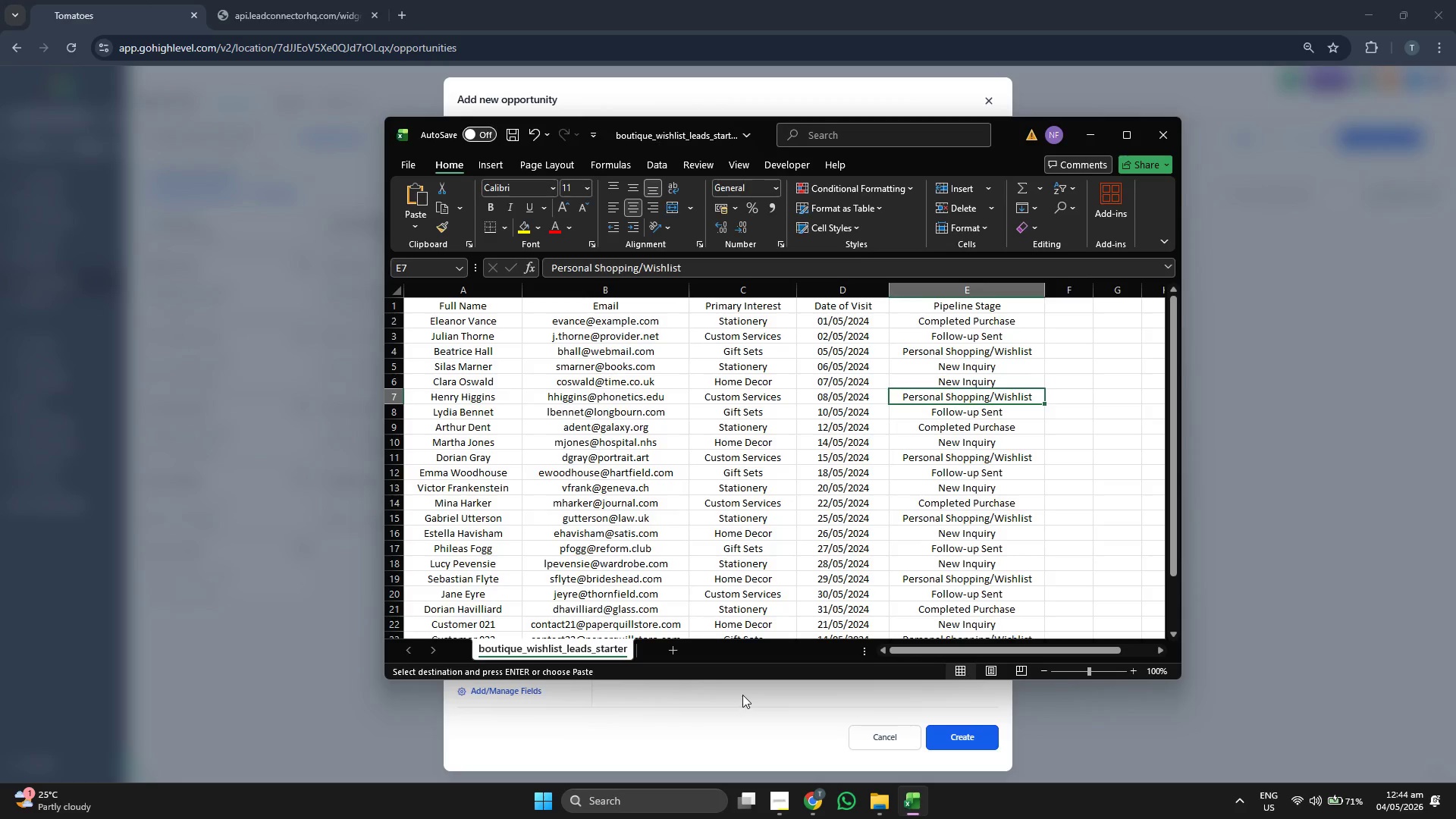 
left_click([742, 695])
 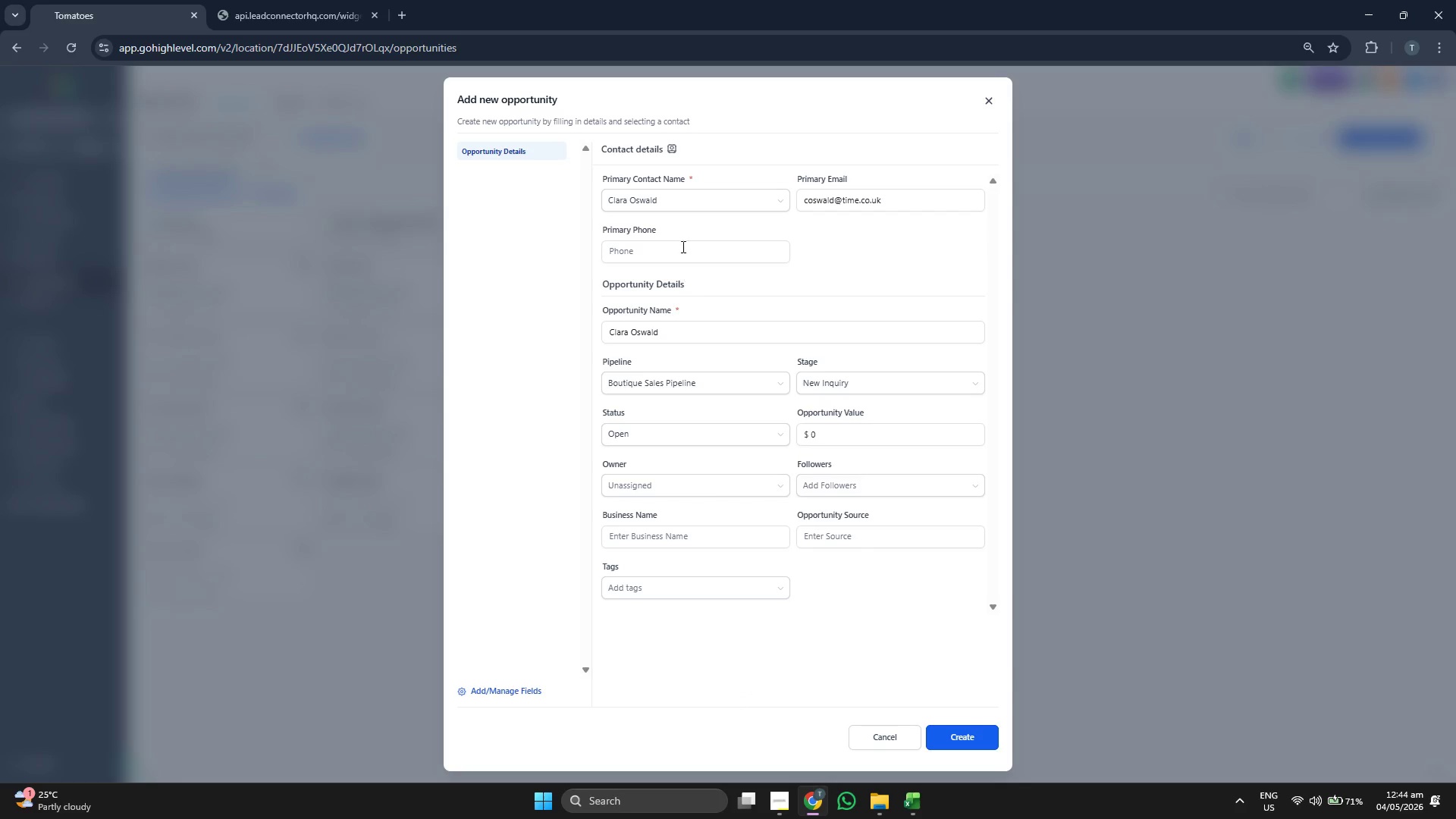 
left_click([694, 199])
 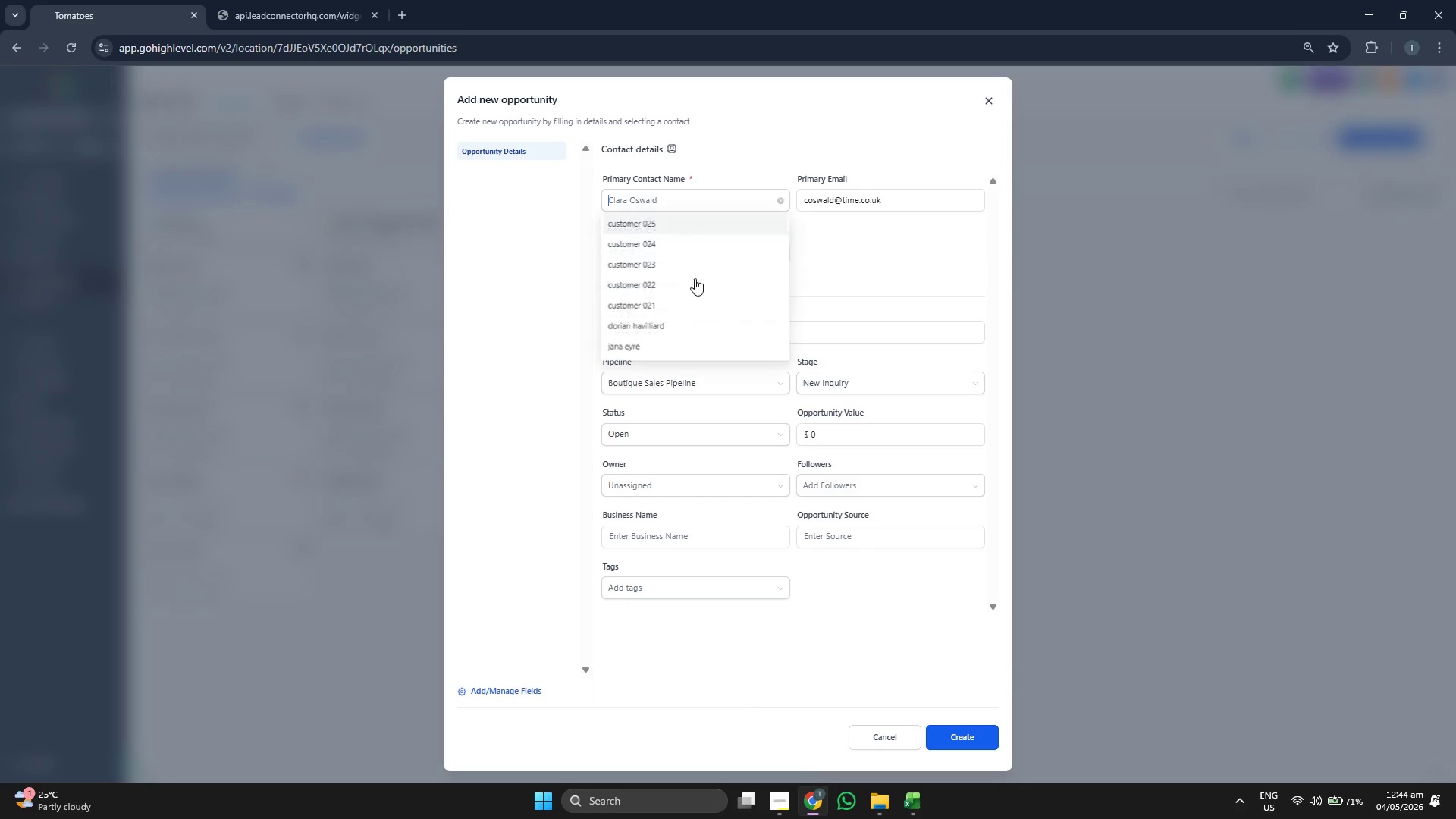 
scroll: coordinate [691, 292], scroll_direction: down, amount: 3.0
 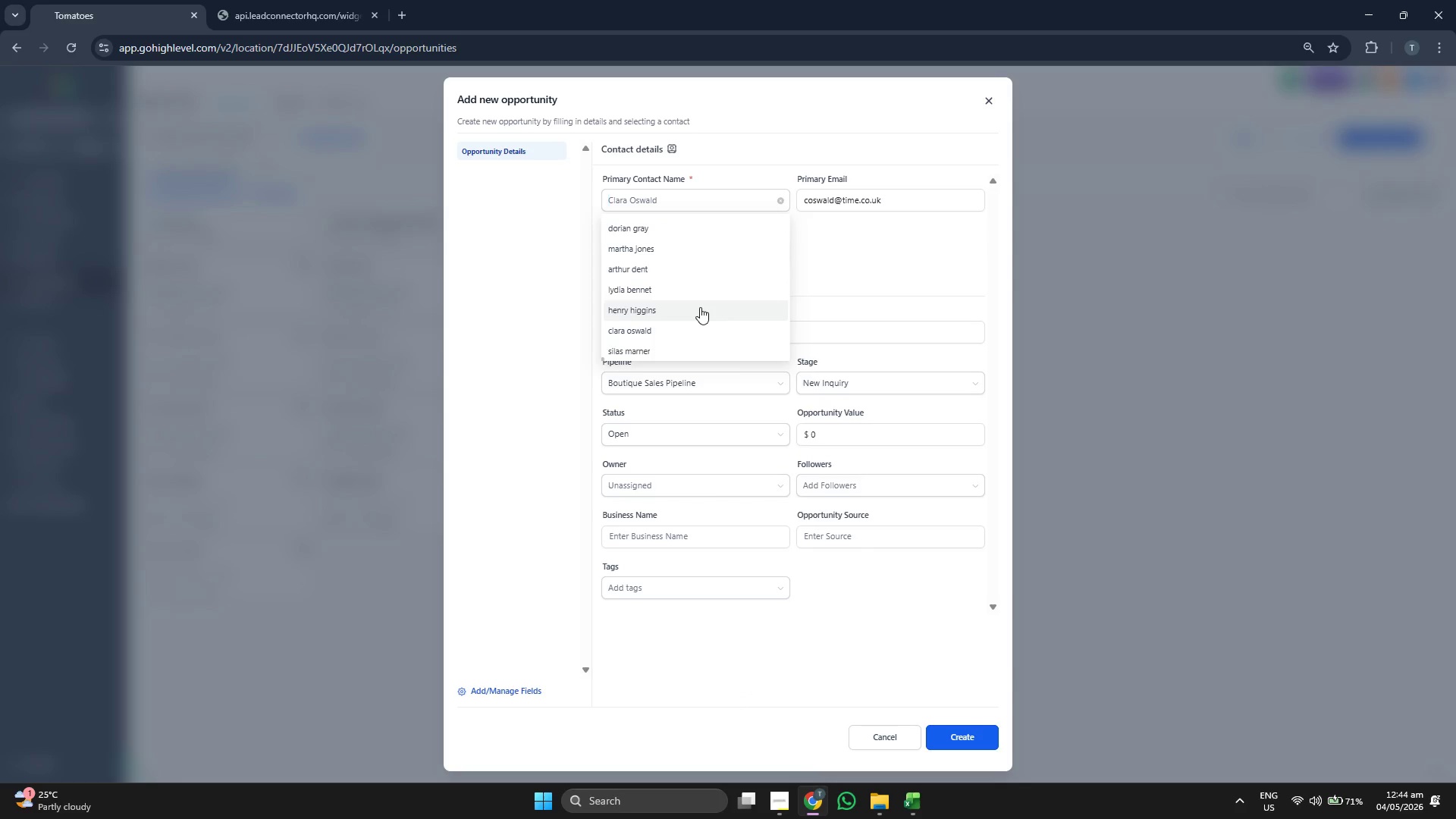 
left_click([700, 306])
 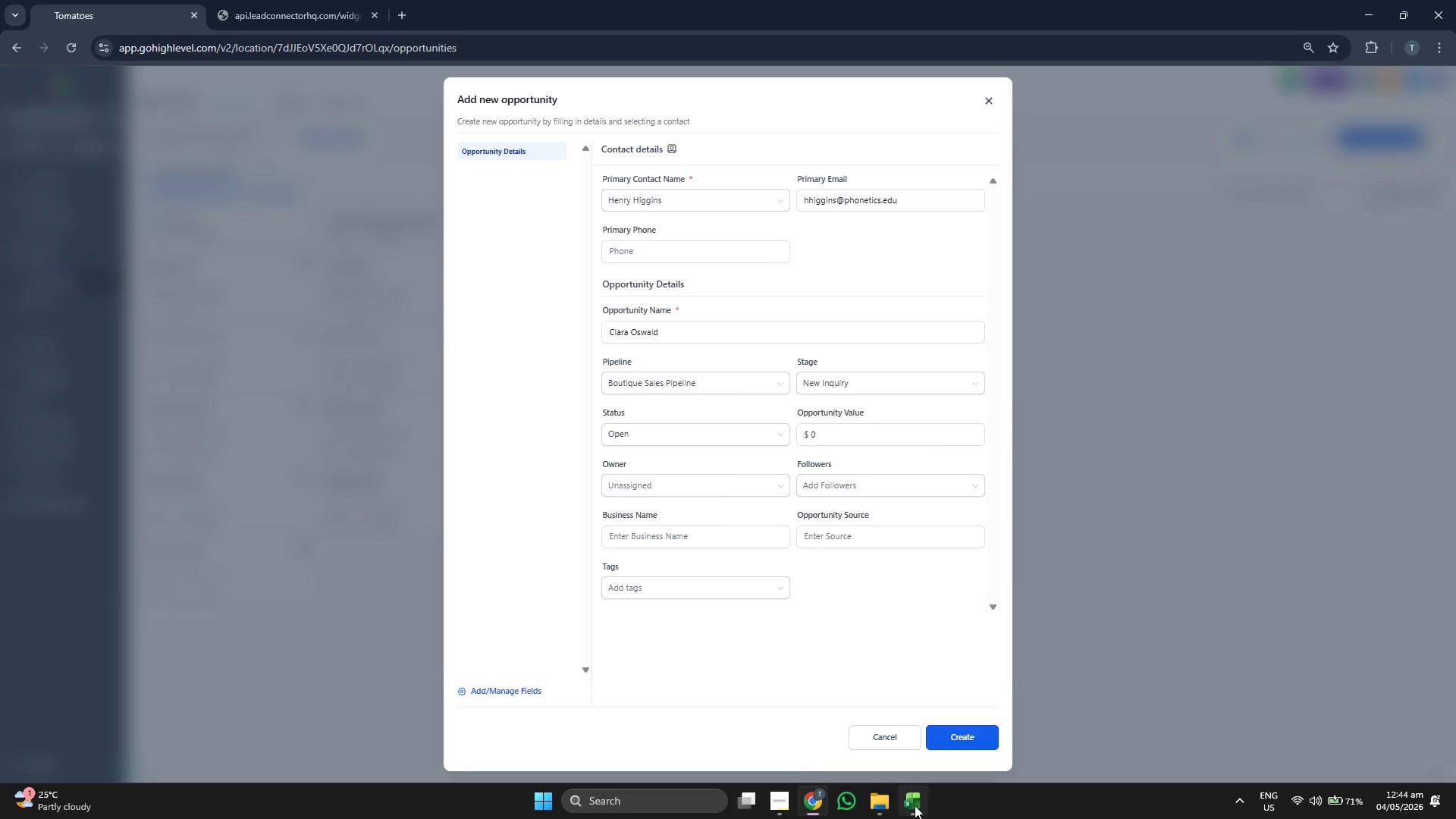 
left_click([916, 808])
 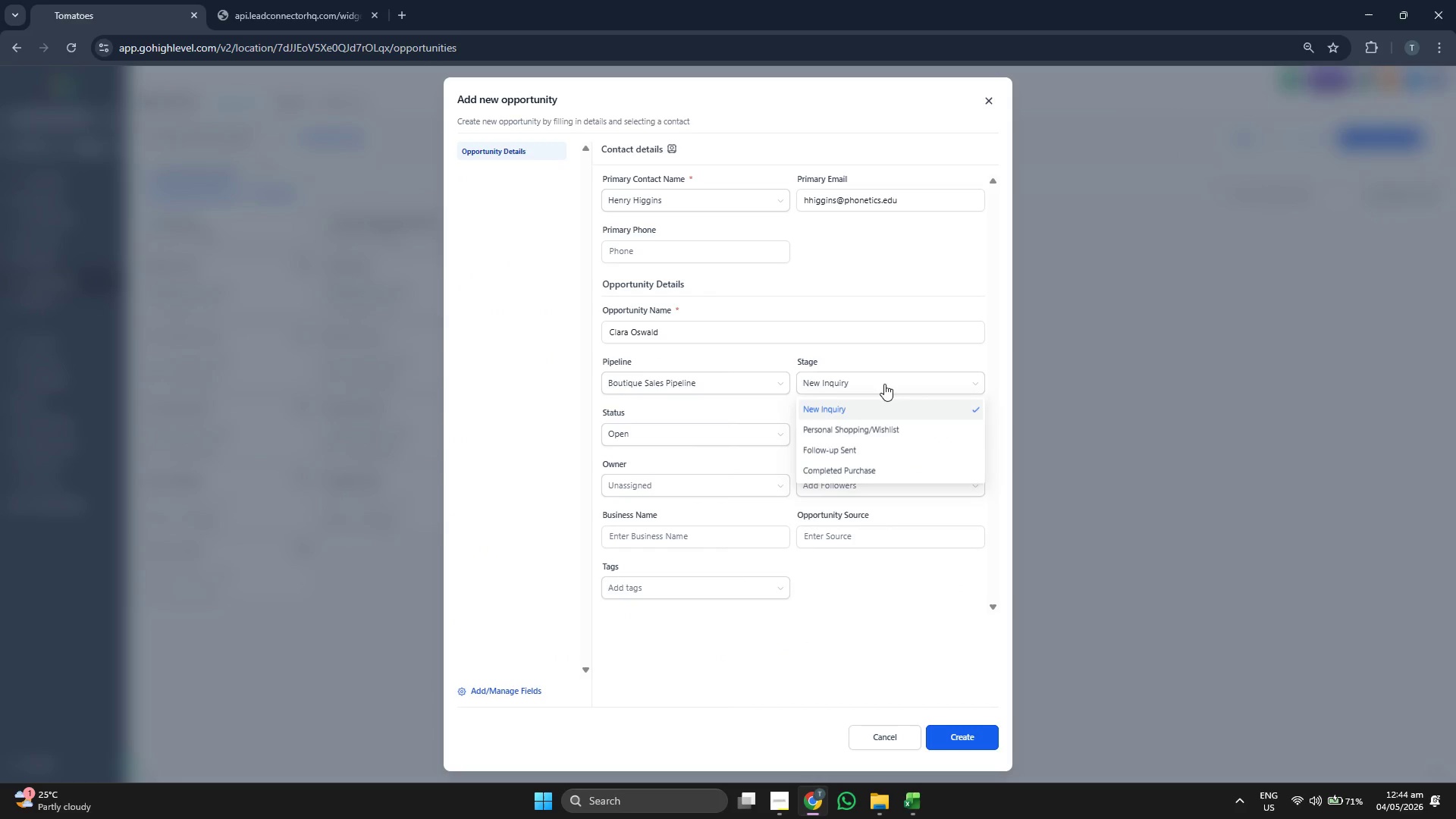 
left_click([871, 429])
 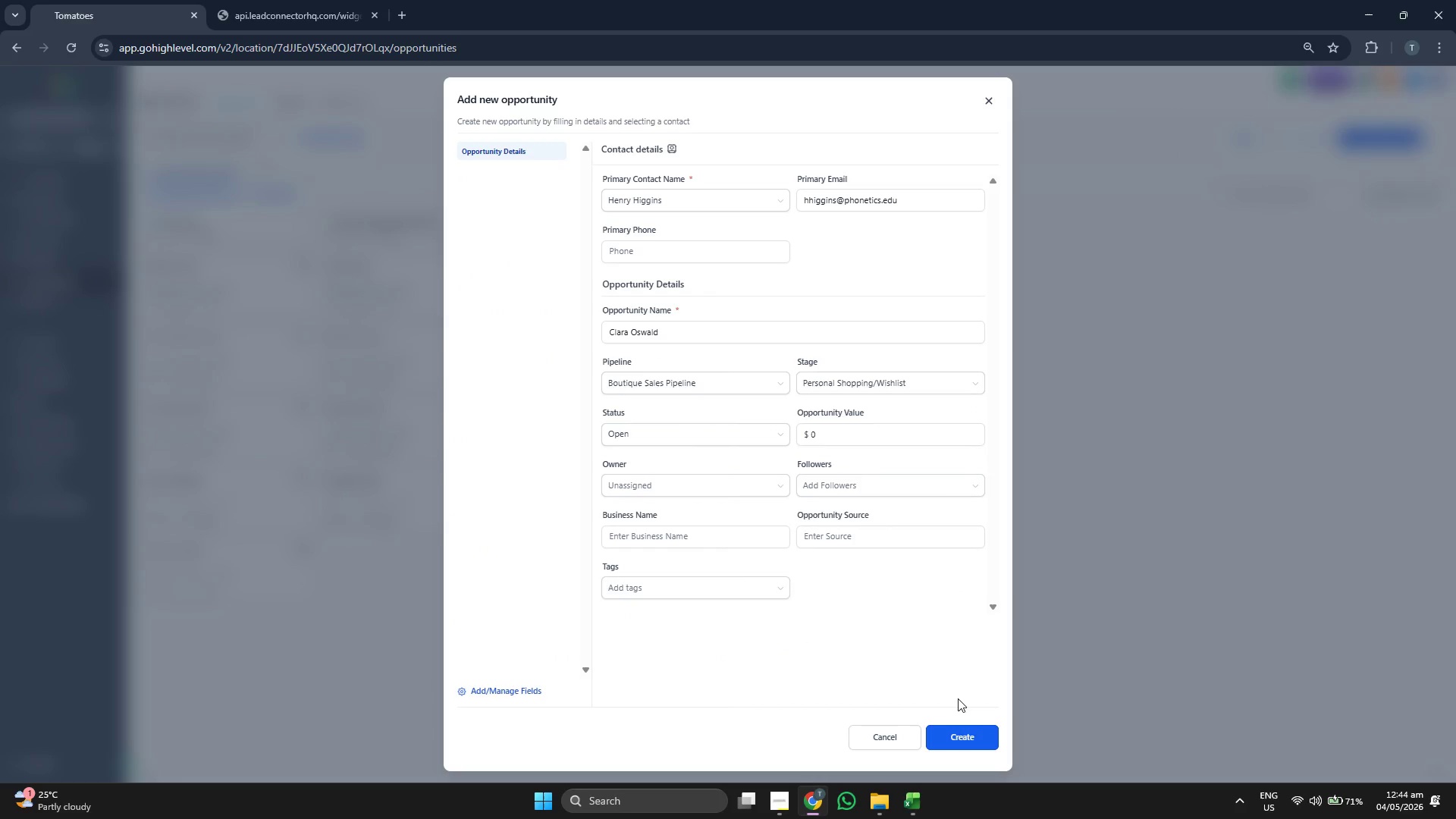 
left_click_drag(start_coordinate=[963, 726], to_coordinate=[965, 731])
 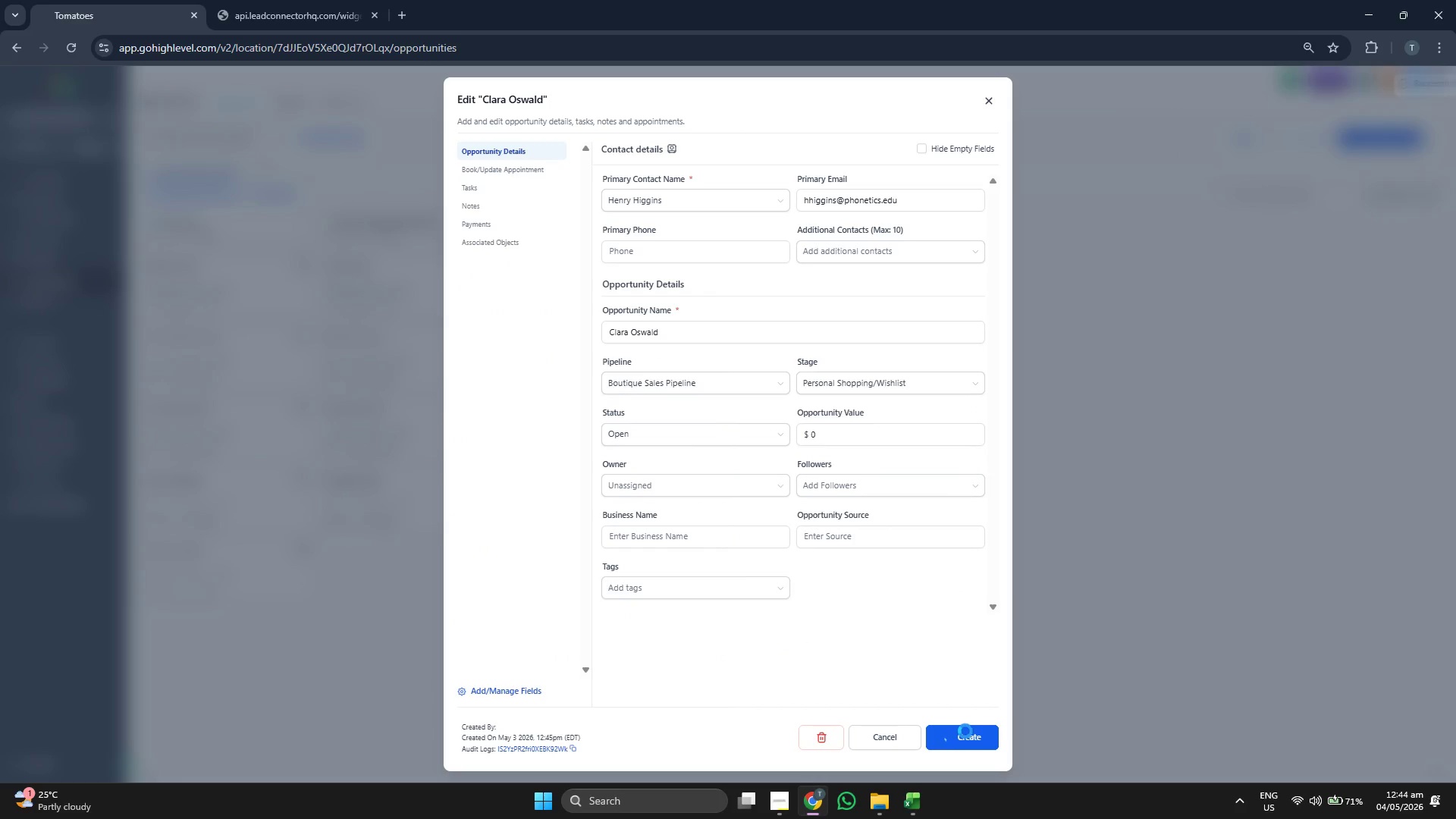 
left_click([968, 733])
 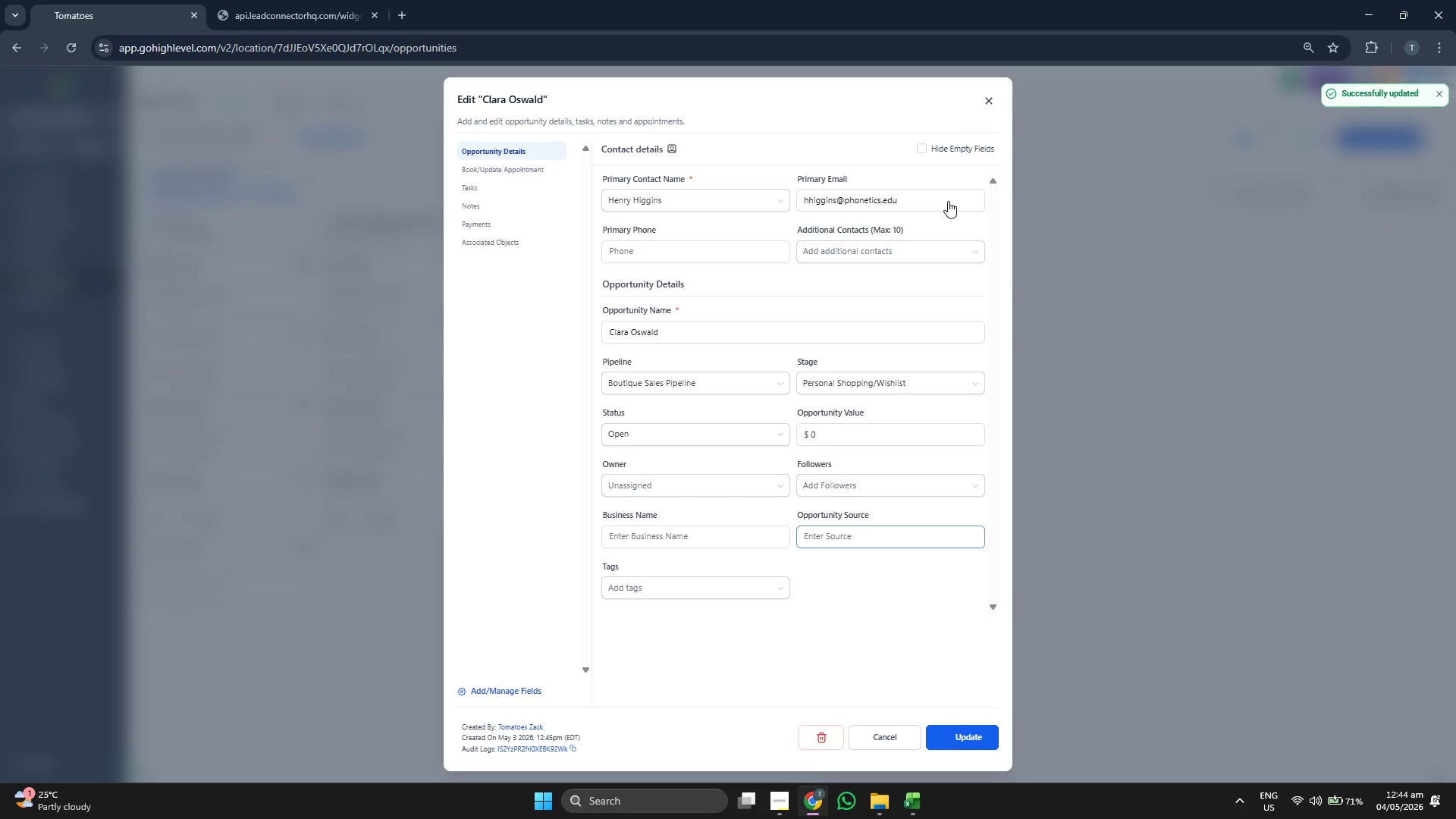 
left_click([987, 108])
 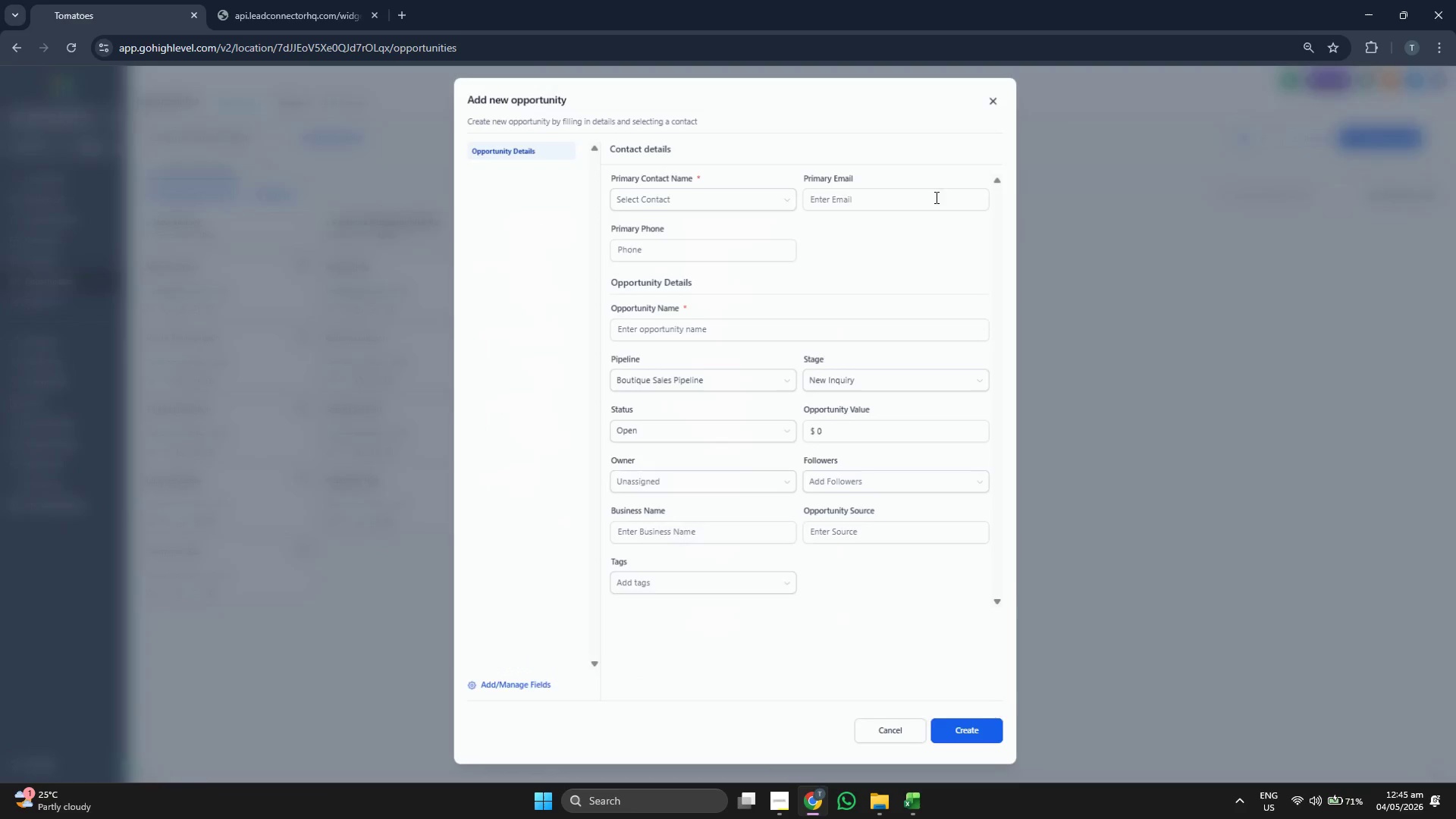 
wait(5.16)
 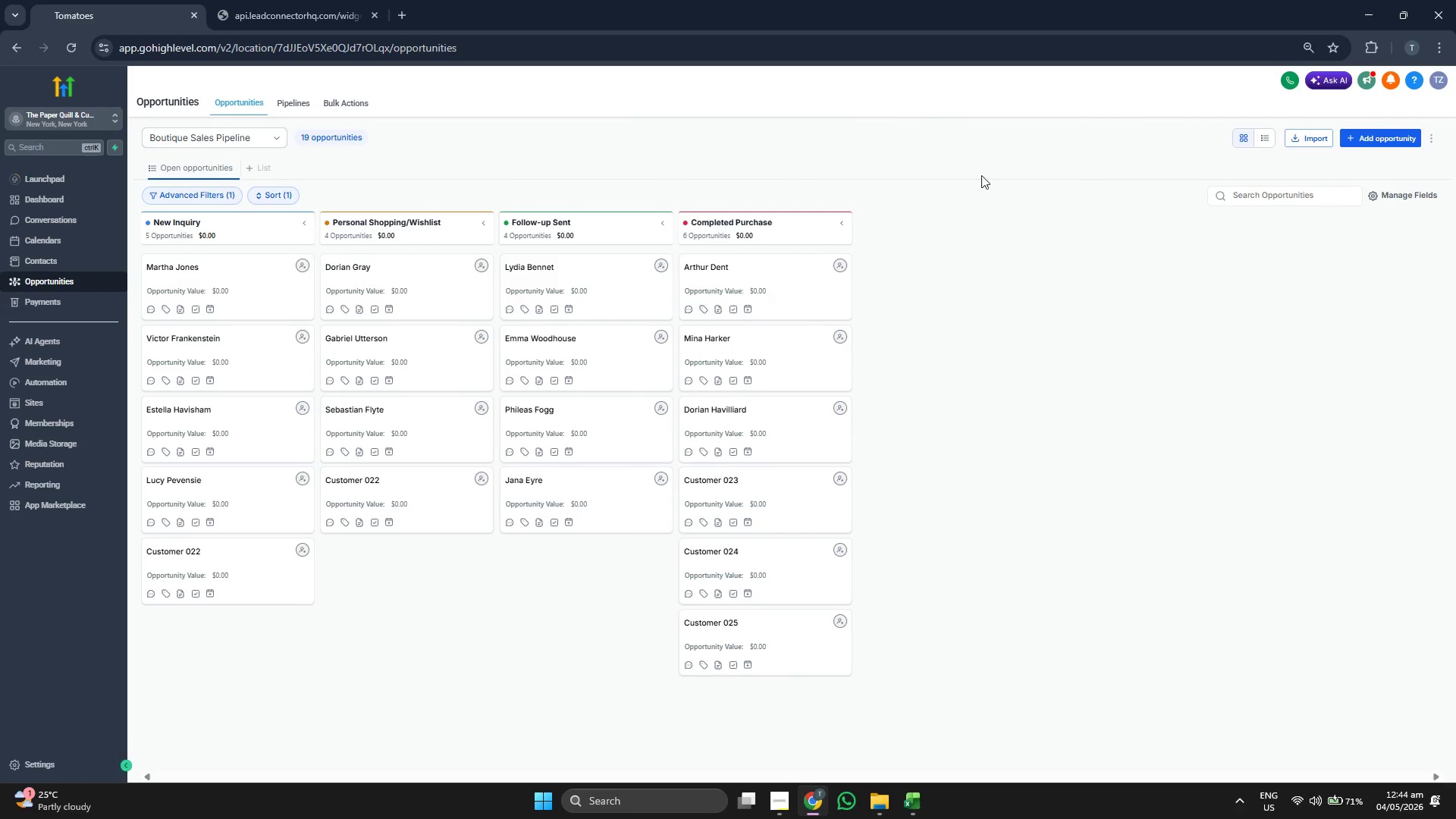 
scroll: coordinate [720, 303], scroll_direction: down, amount: 3.0
 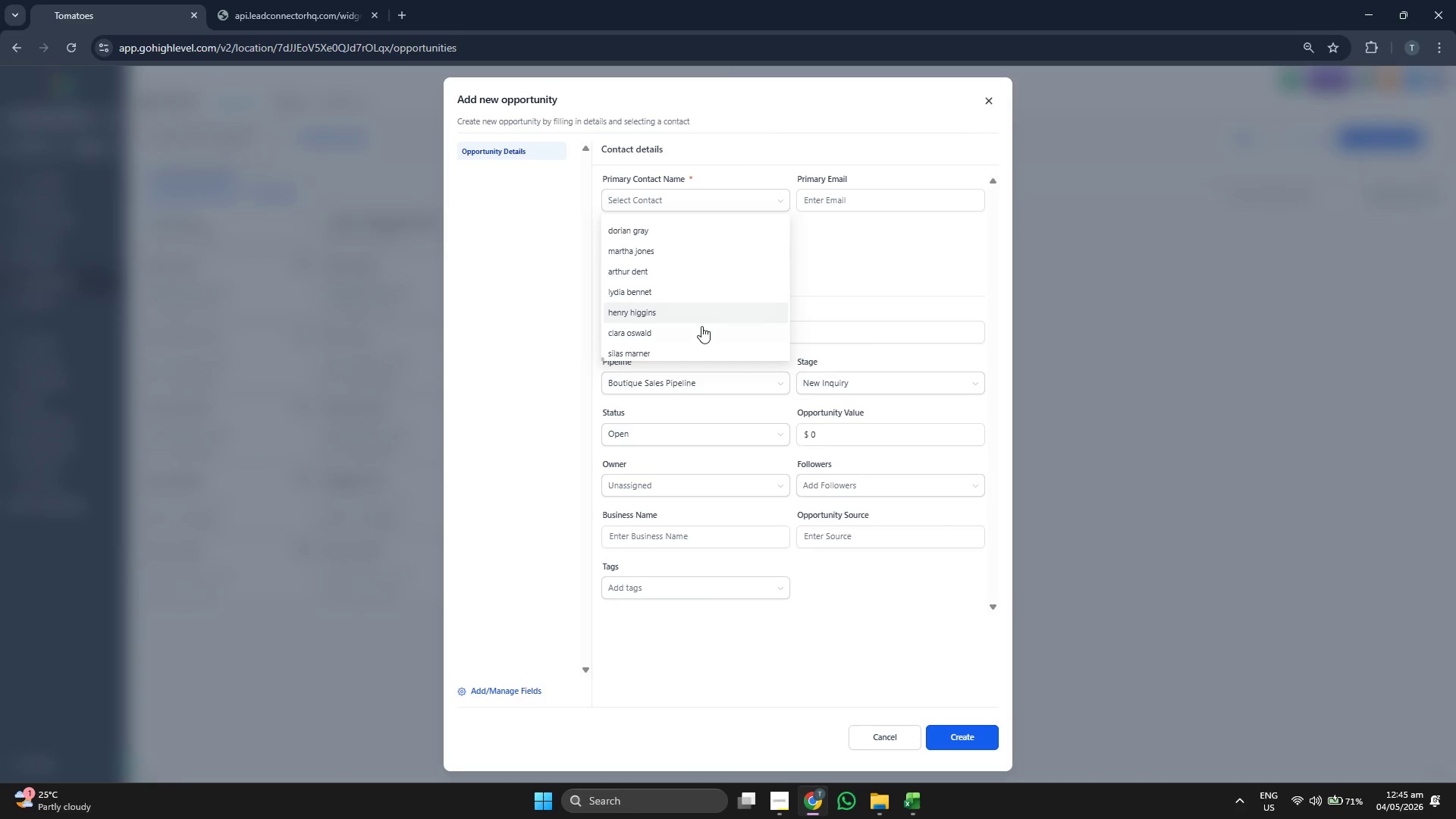 
left_click([699, 334])
 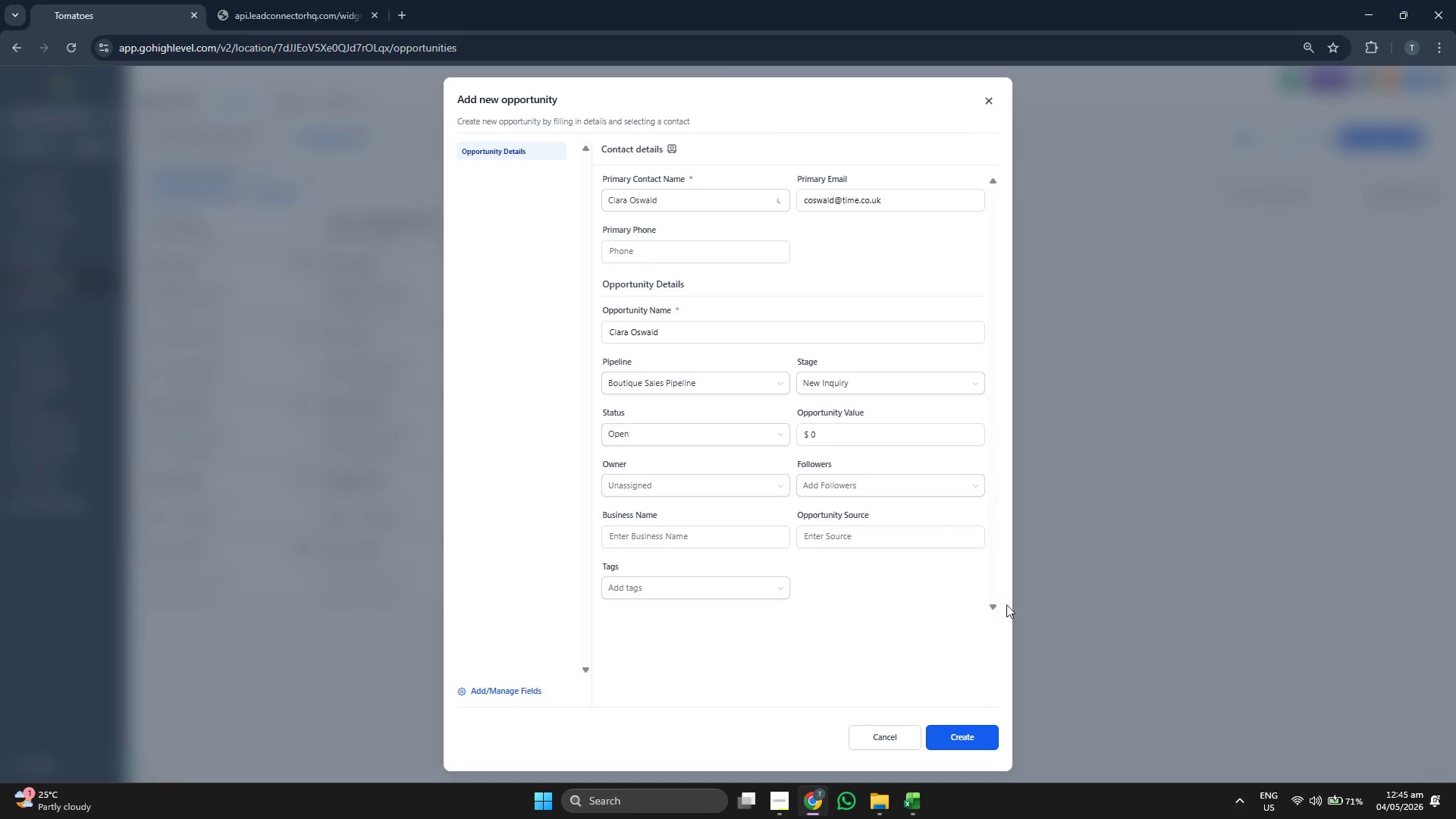 
mouse_move([923, 802])
 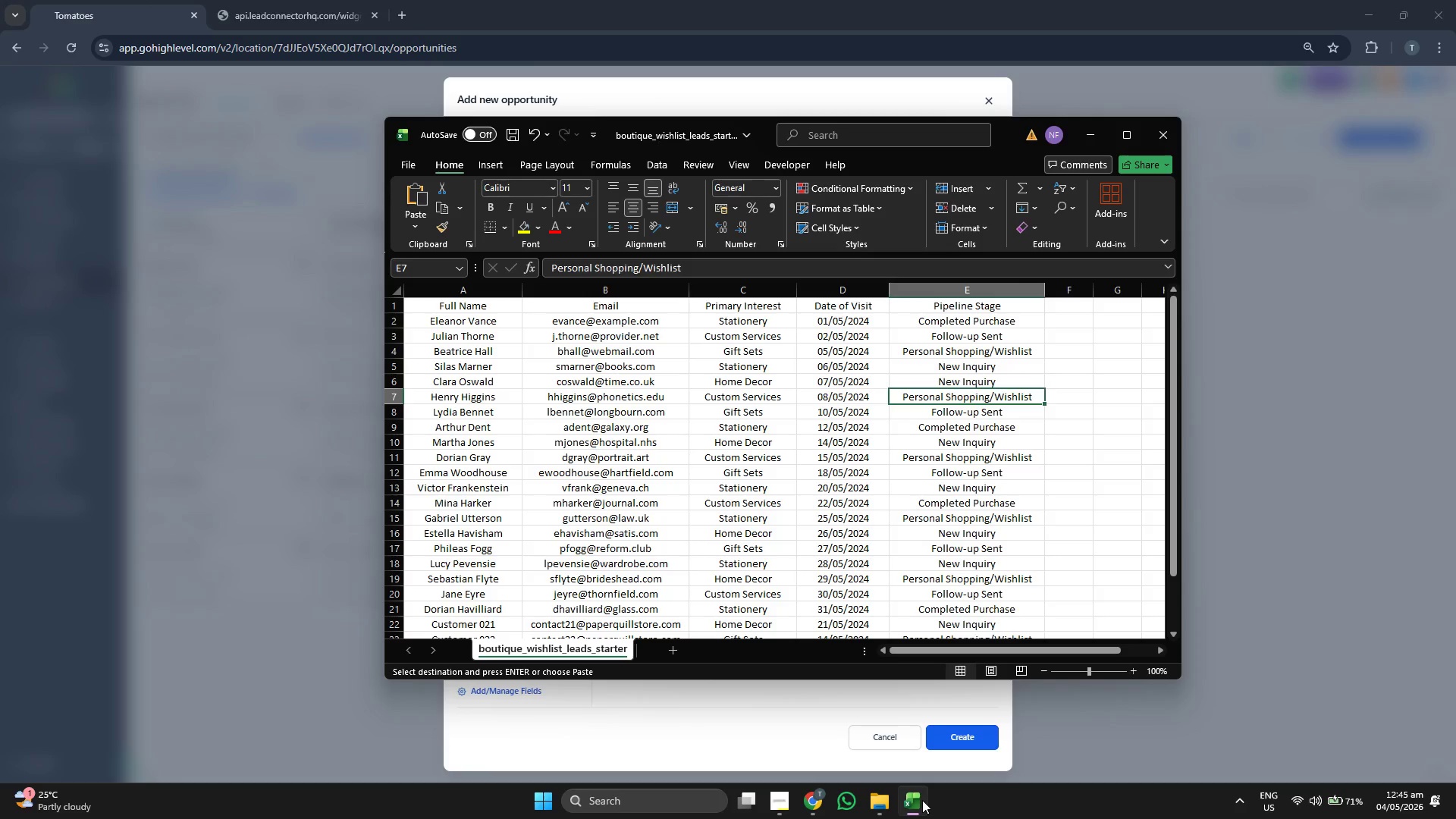 
key(ArrowUp)
 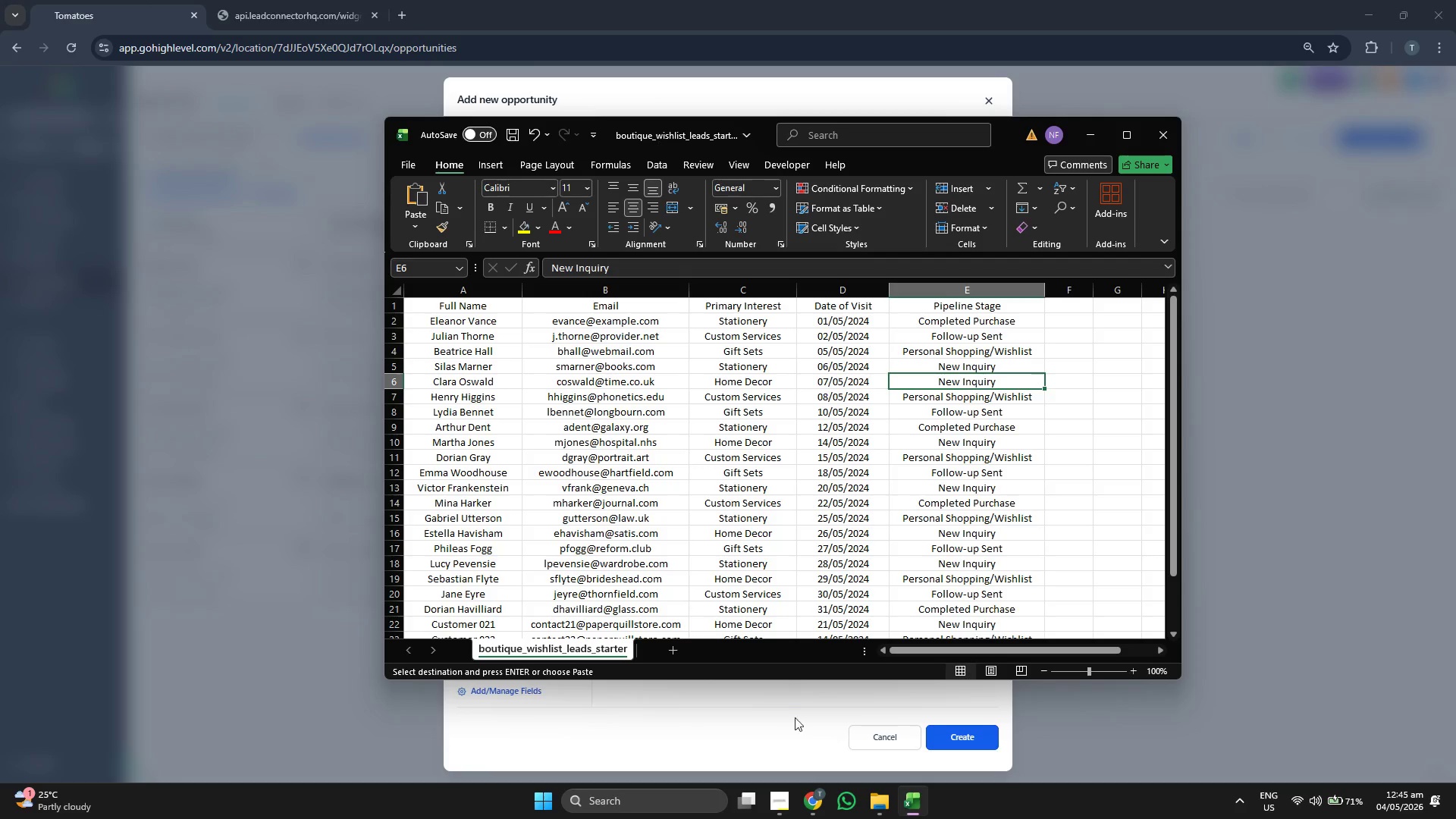 
left_click([781, 707])
 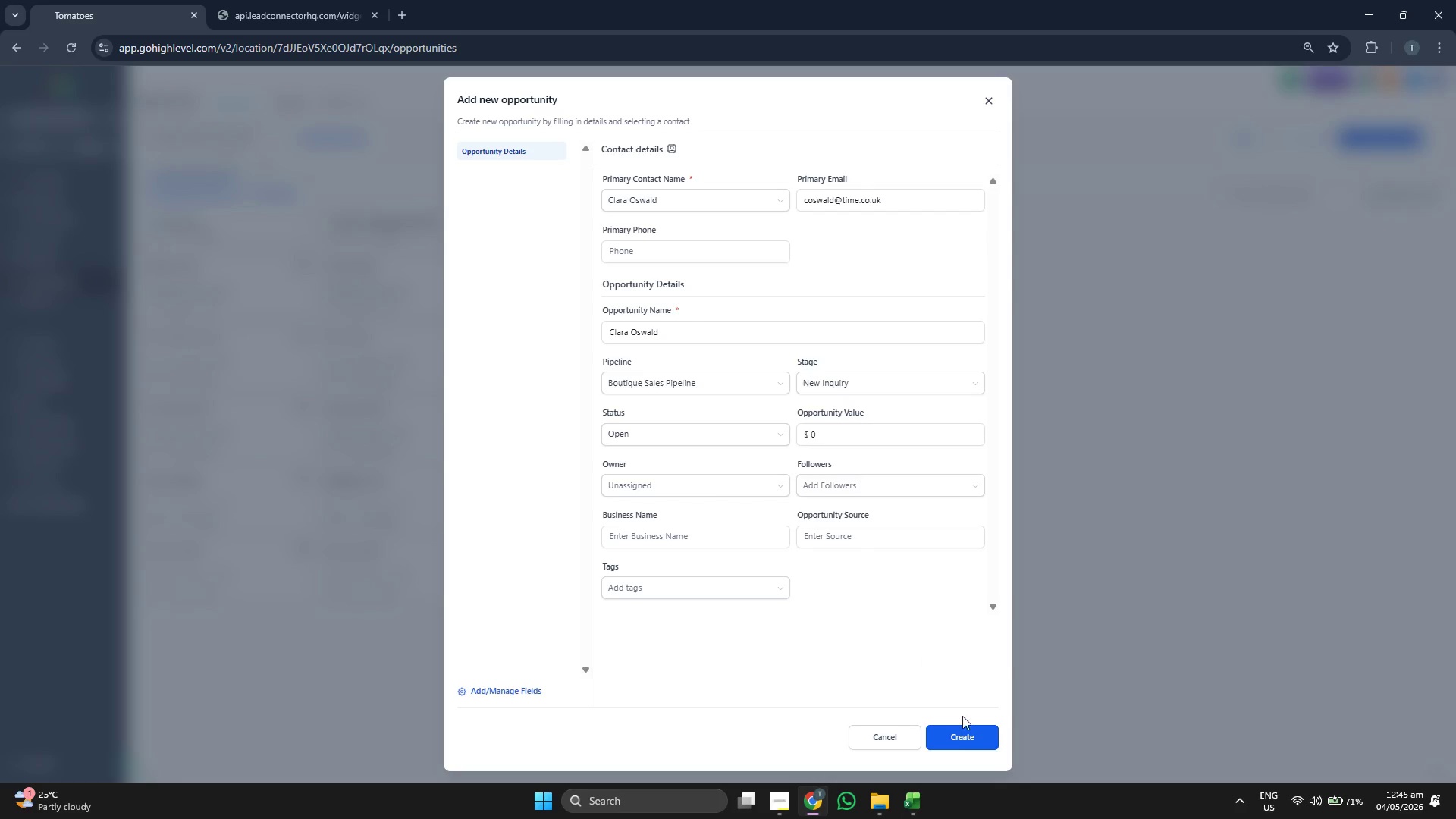 
left_click([965, 735])
 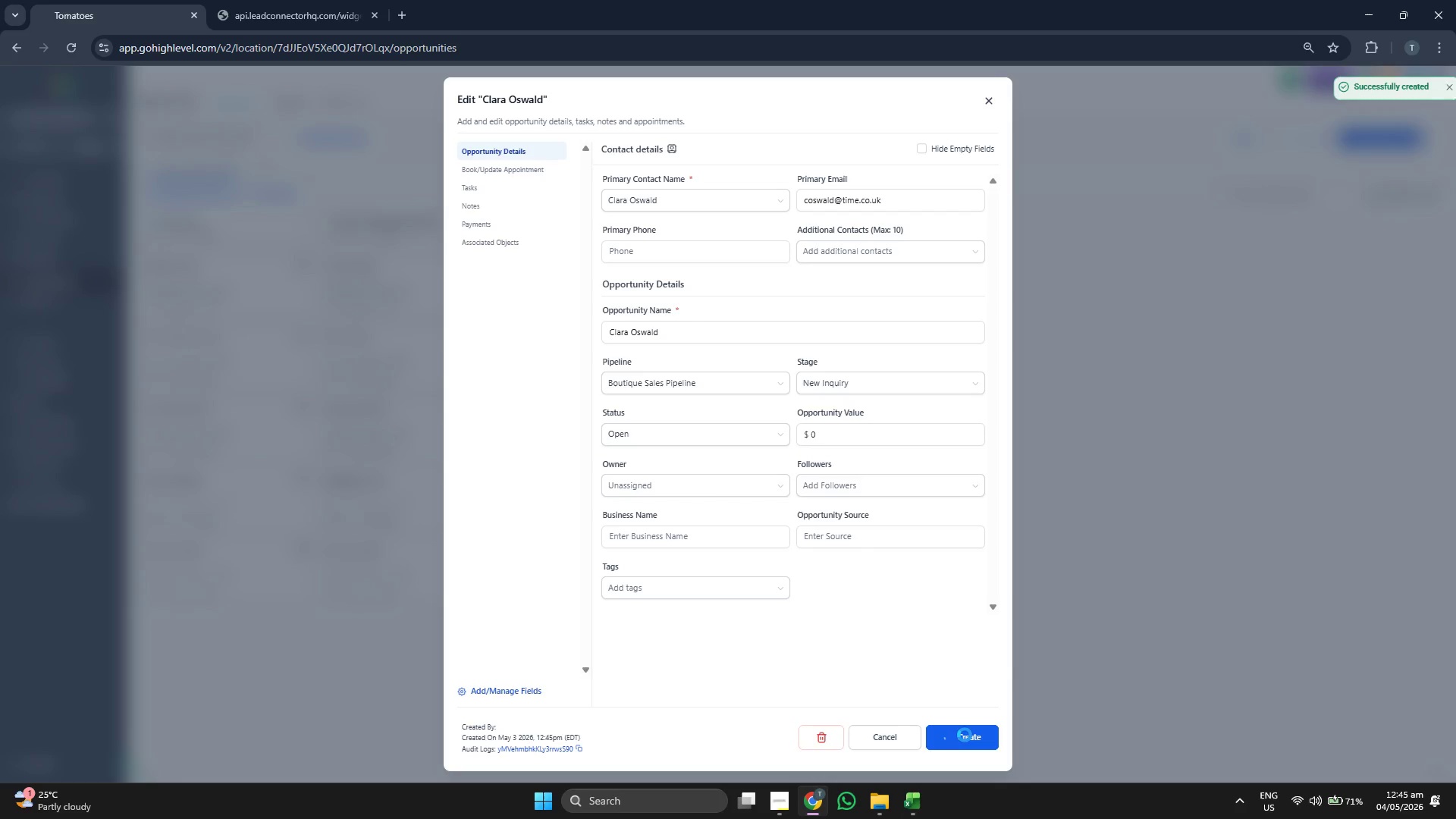 
left_click([965, 735])
 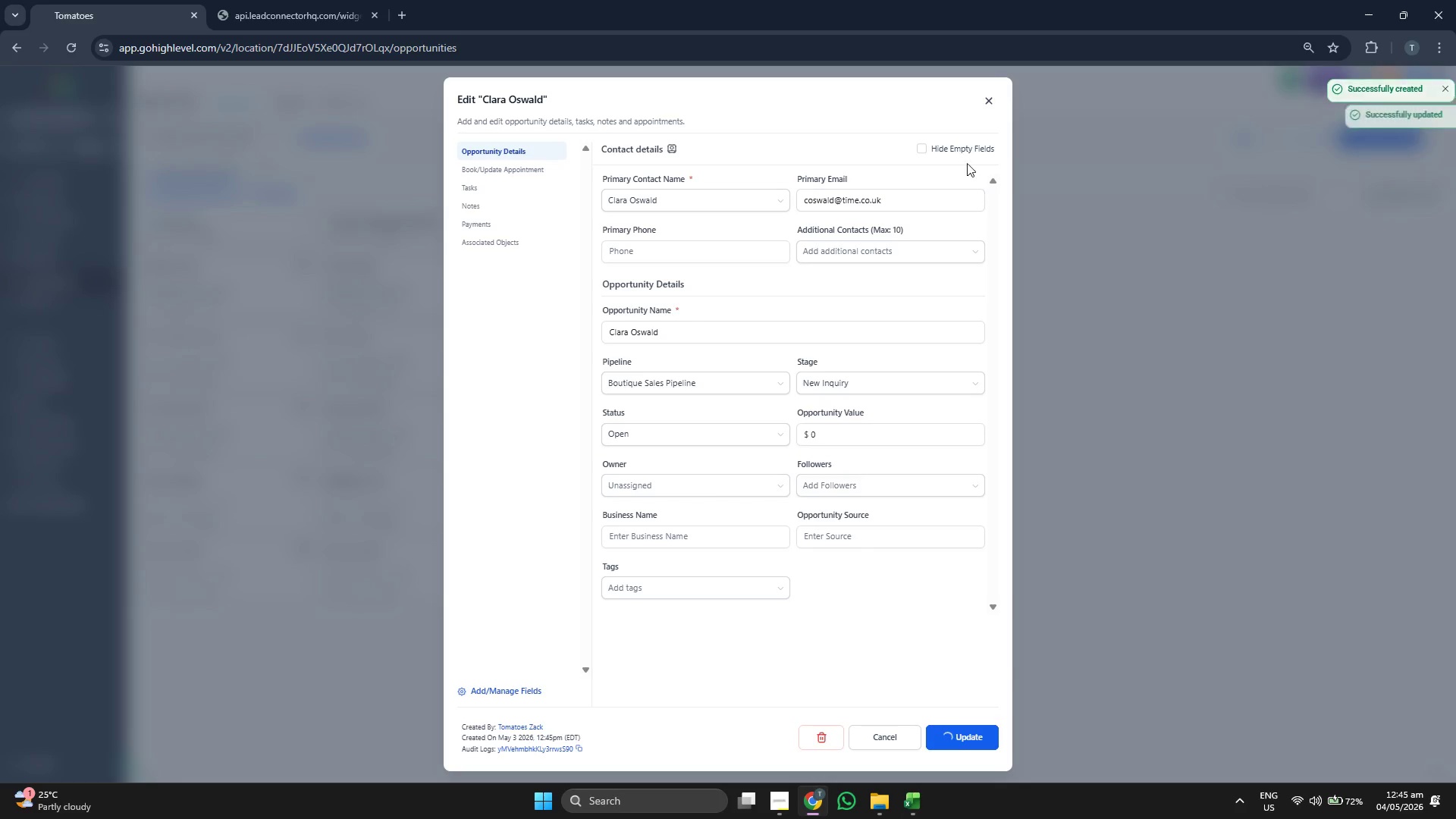 
left_click([987, 101])
 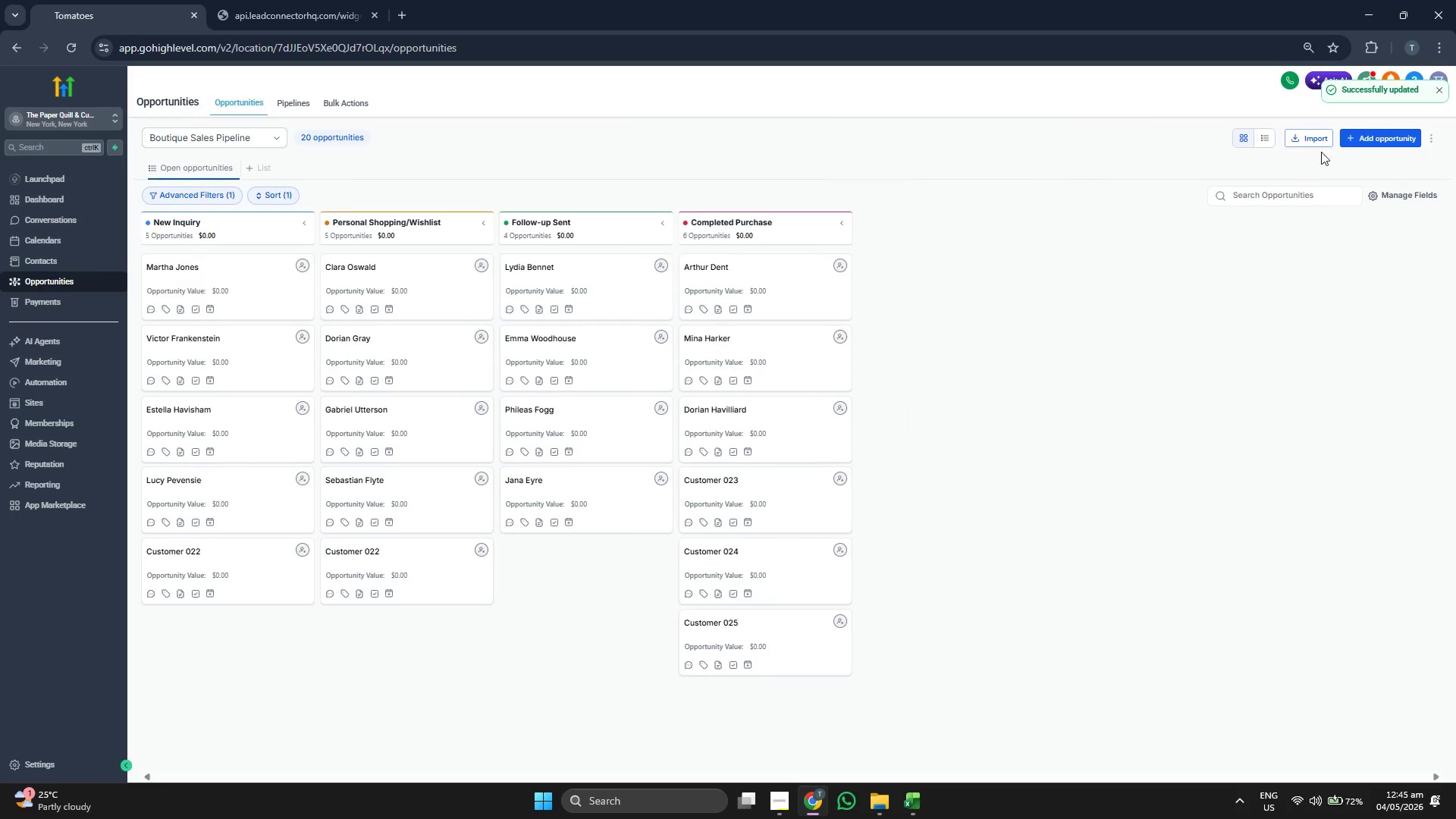 
left_click([1369, 142])
 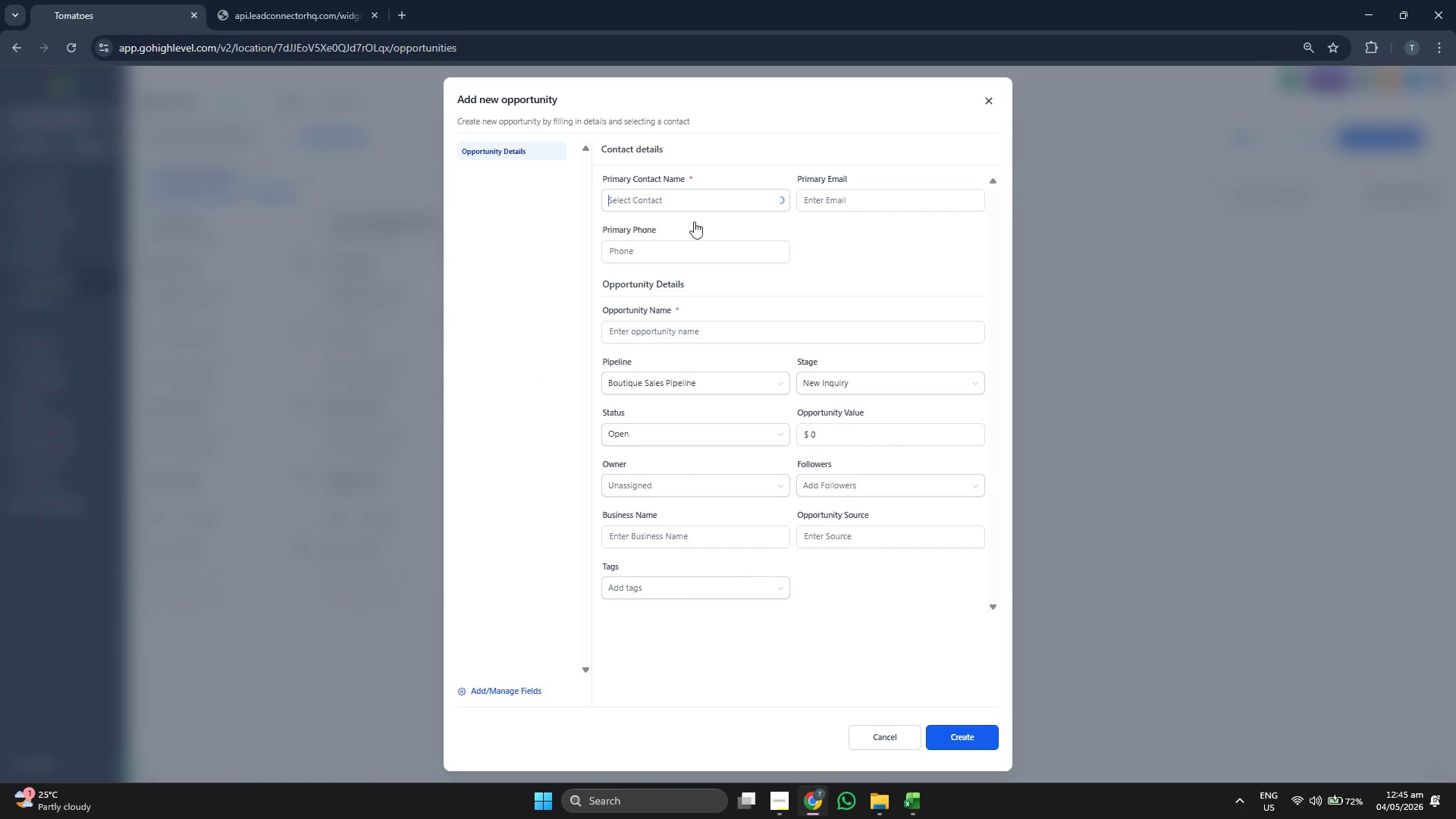 
scroll: coordinate [725, 312], scroll_direction: down, amount: 3.0
 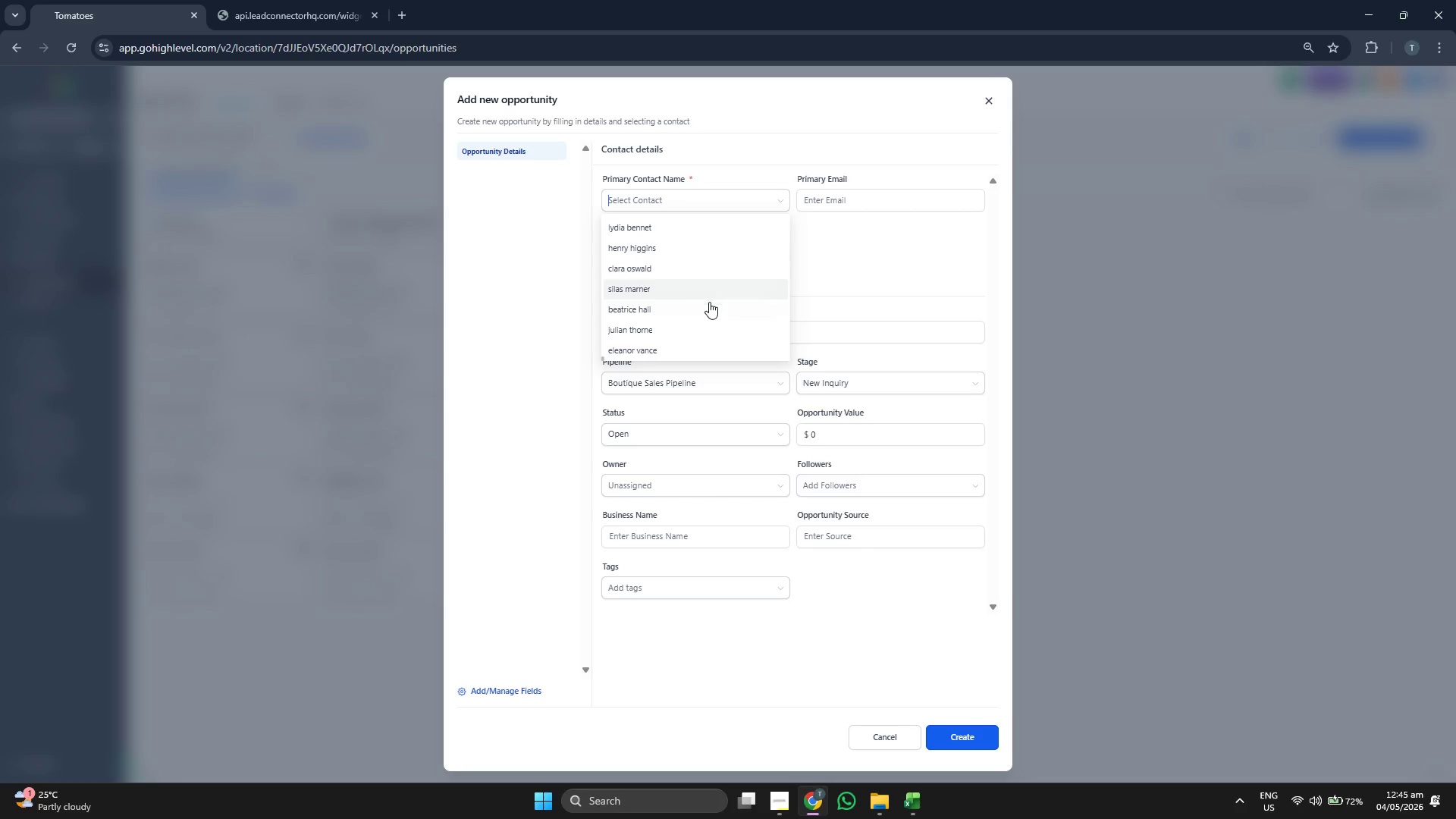 
left_click([708, 293])
 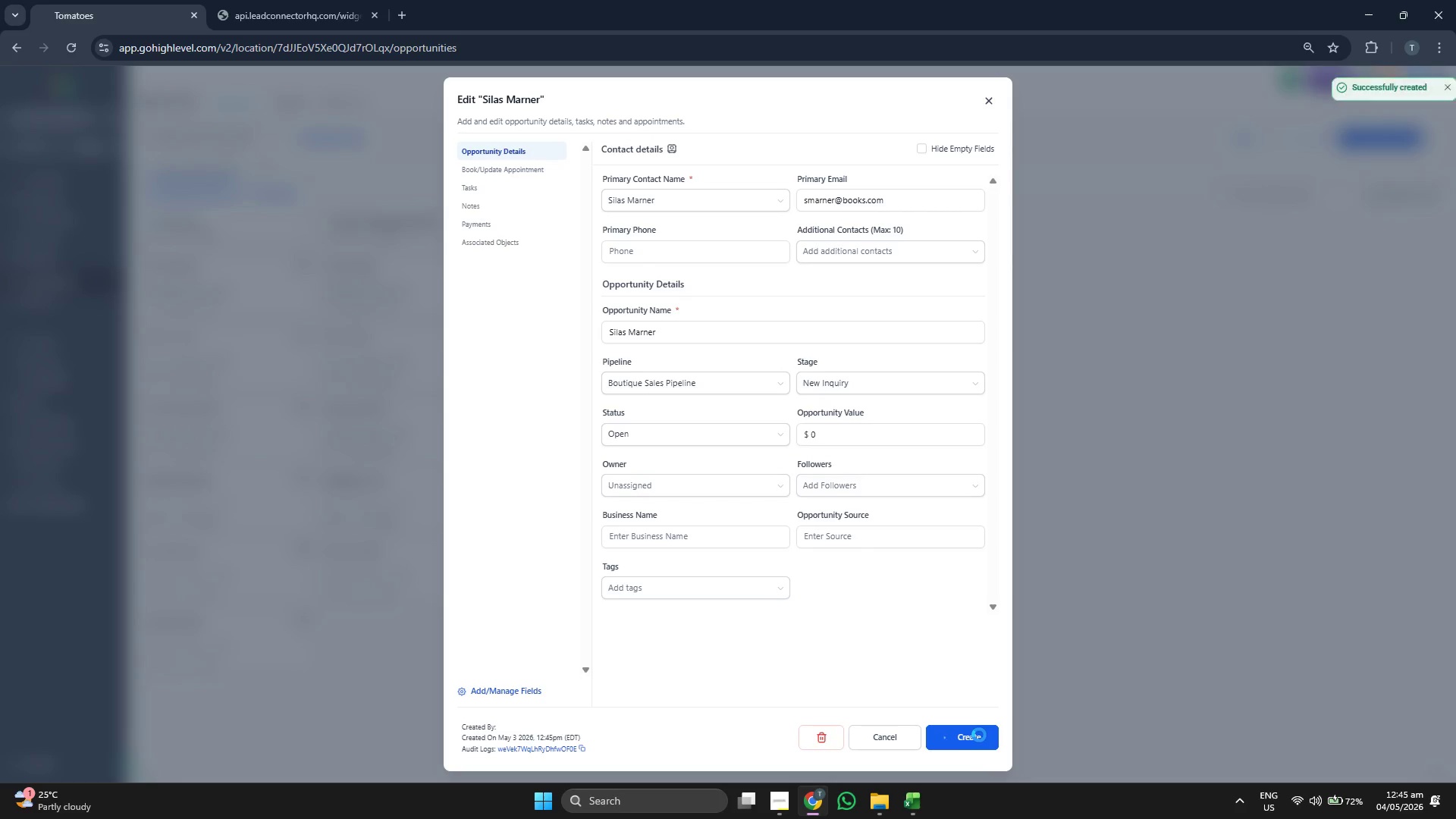 
left_click([979, 735])
 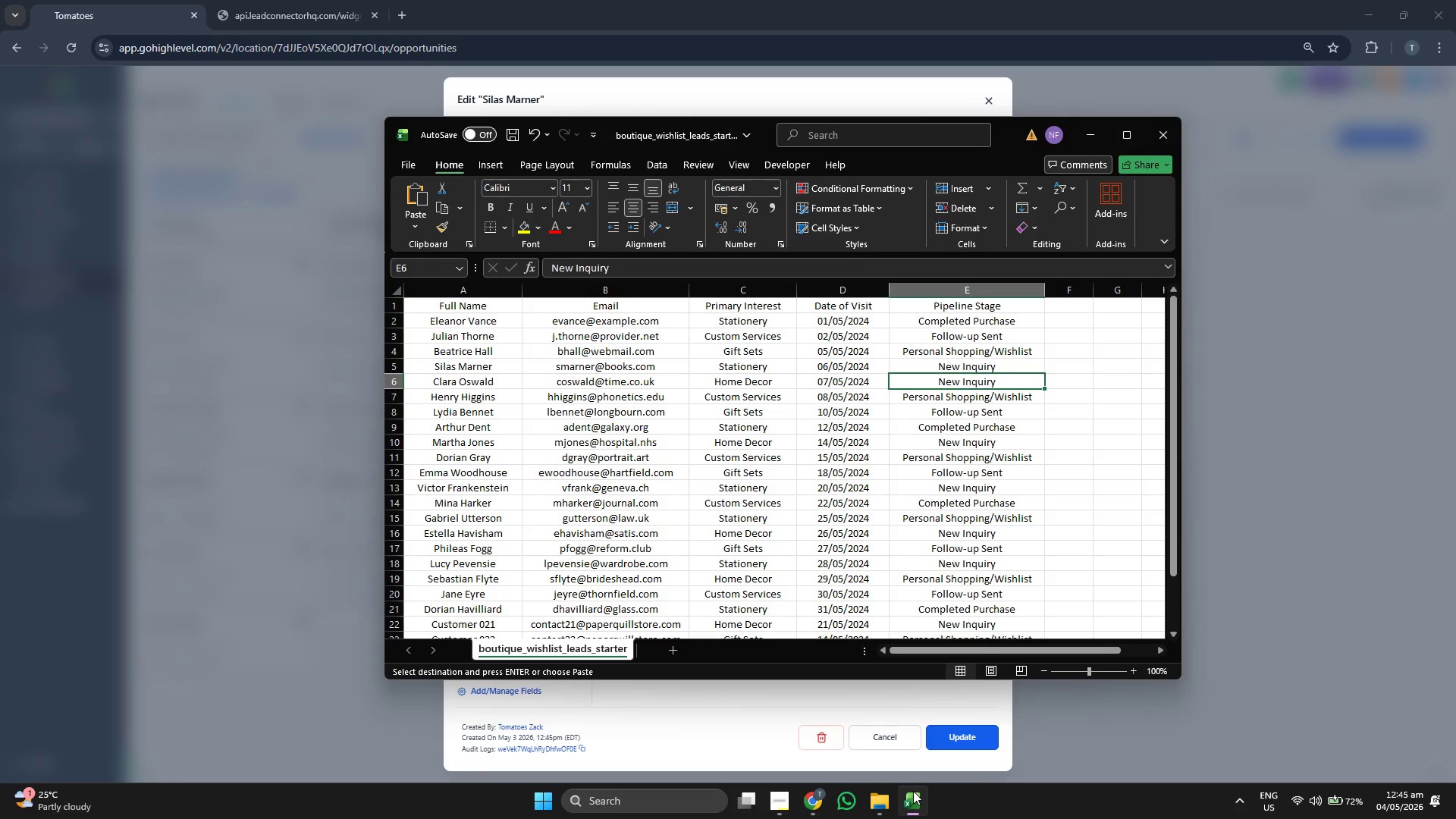 
key(ArrowUp)
 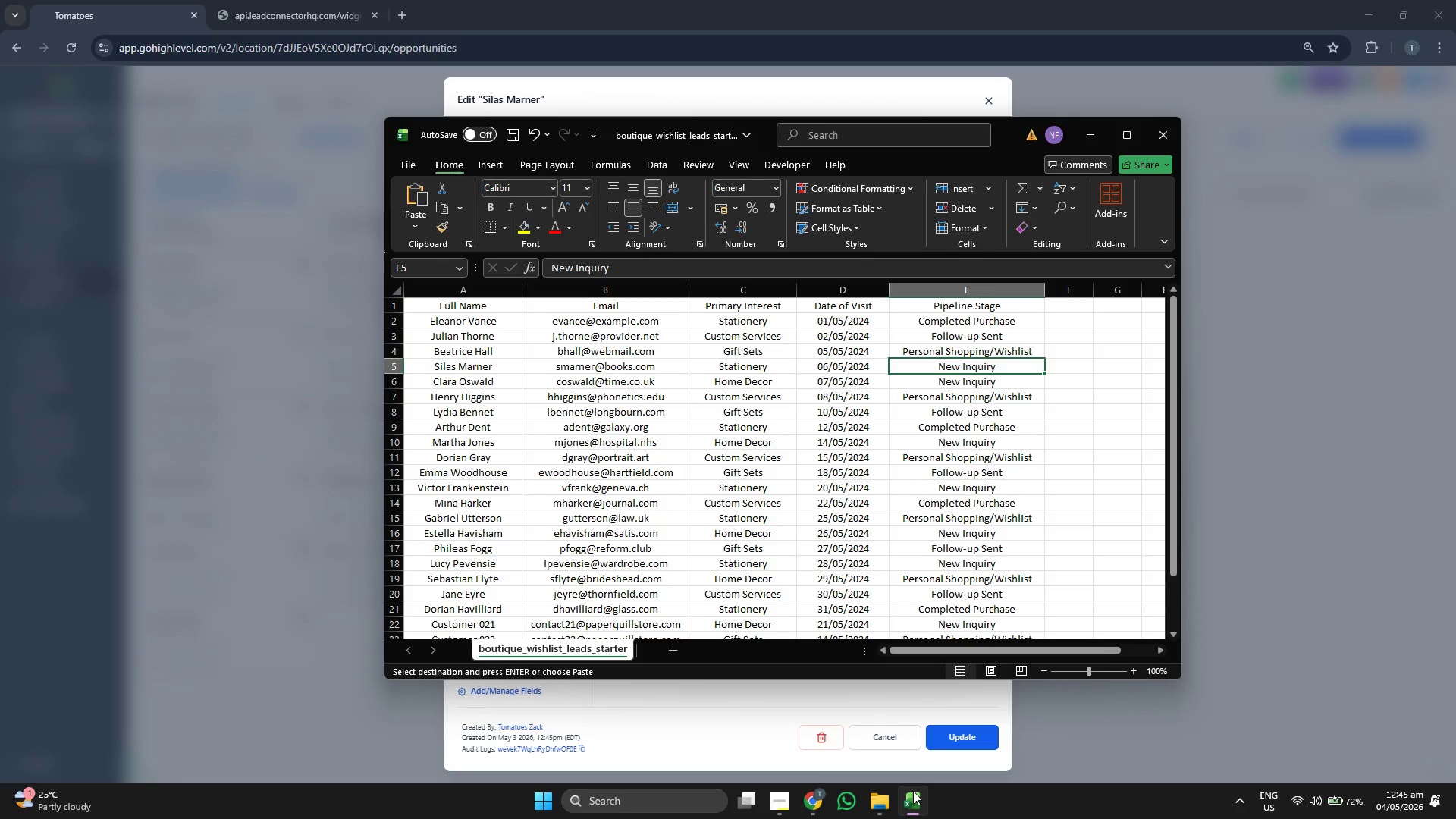 
key(ArrowUp)
 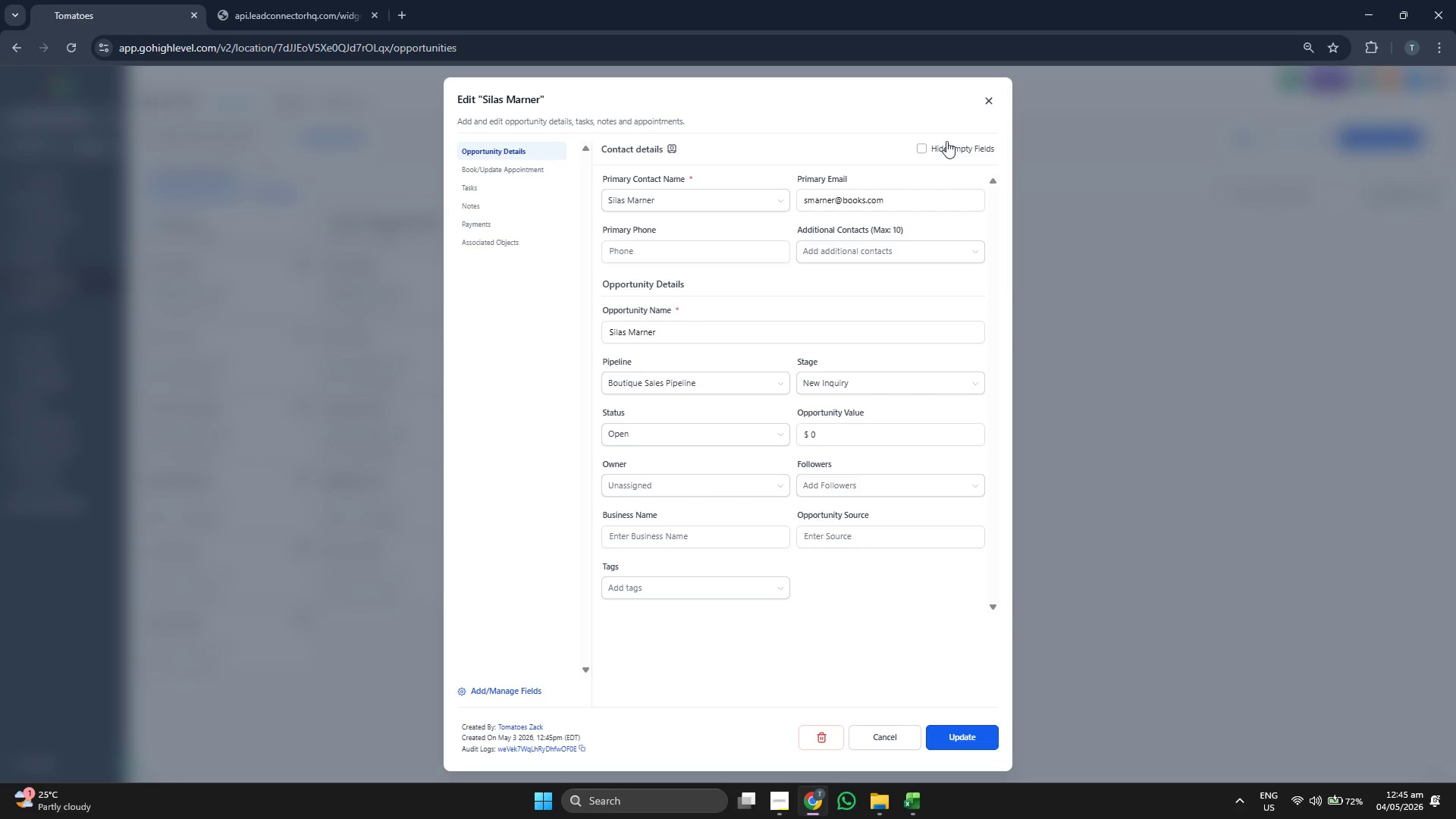 
left_click([996, 105])
 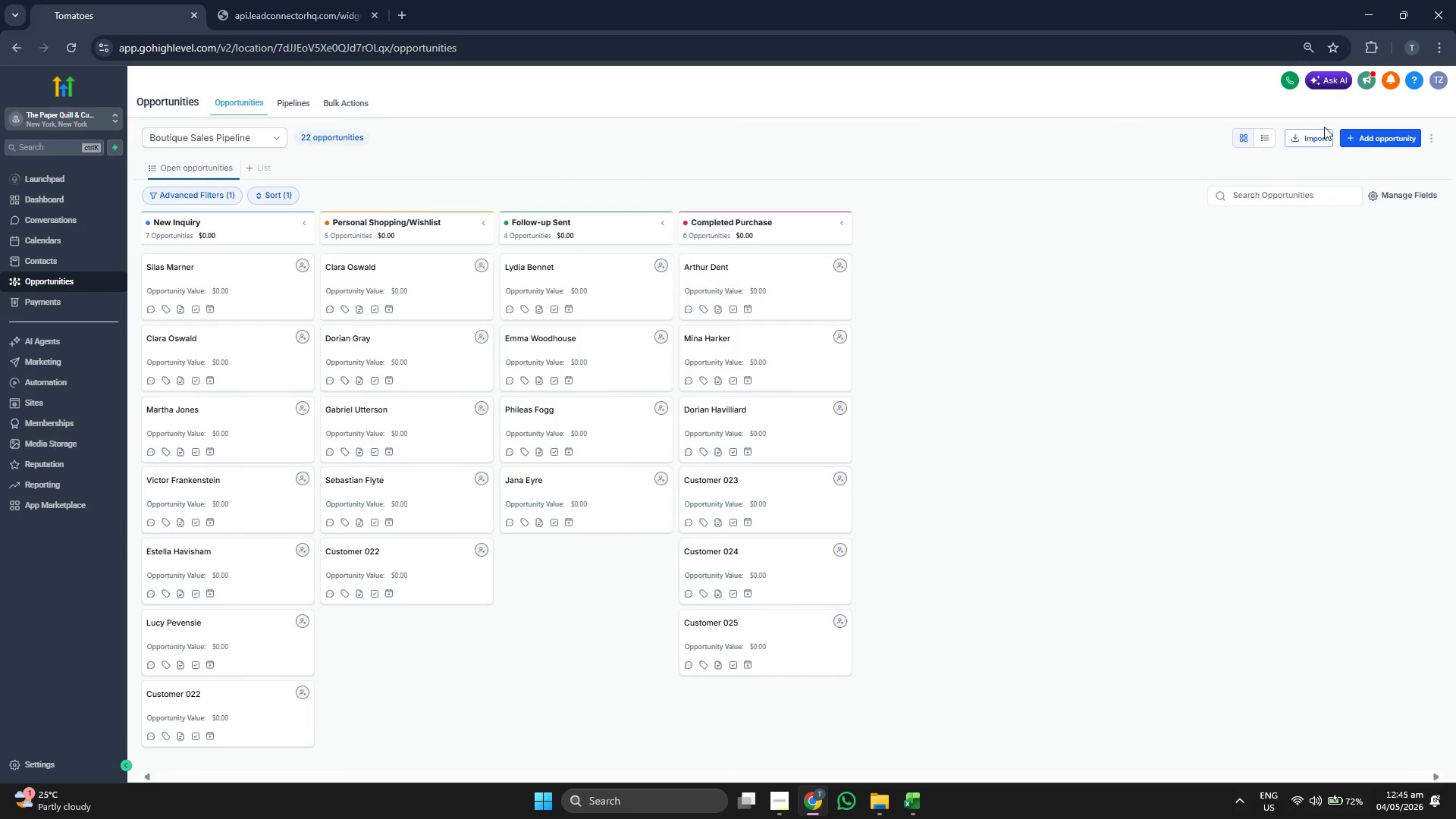 
left_click([1368, 136])
 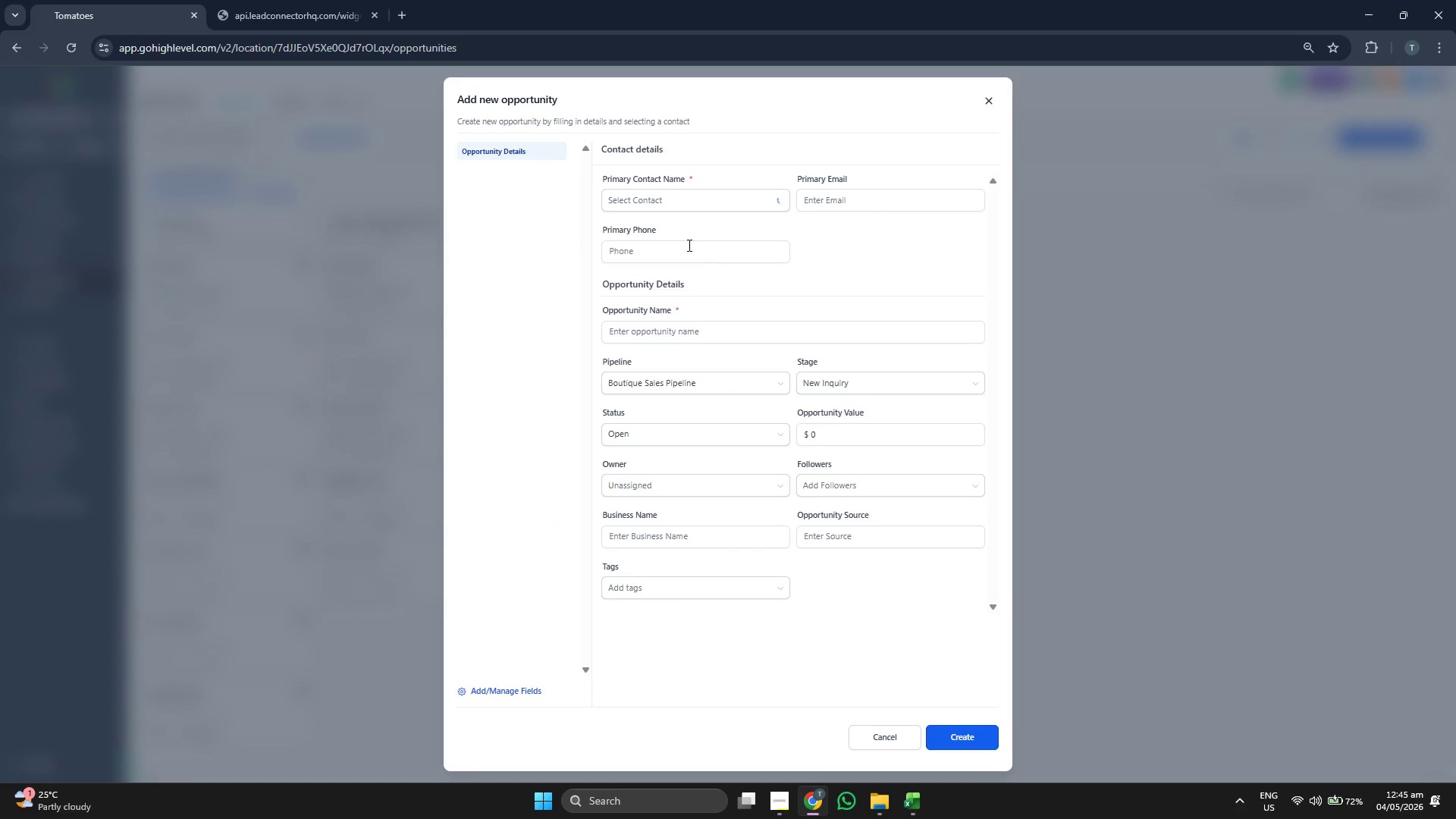 
left_click([686, 202])
 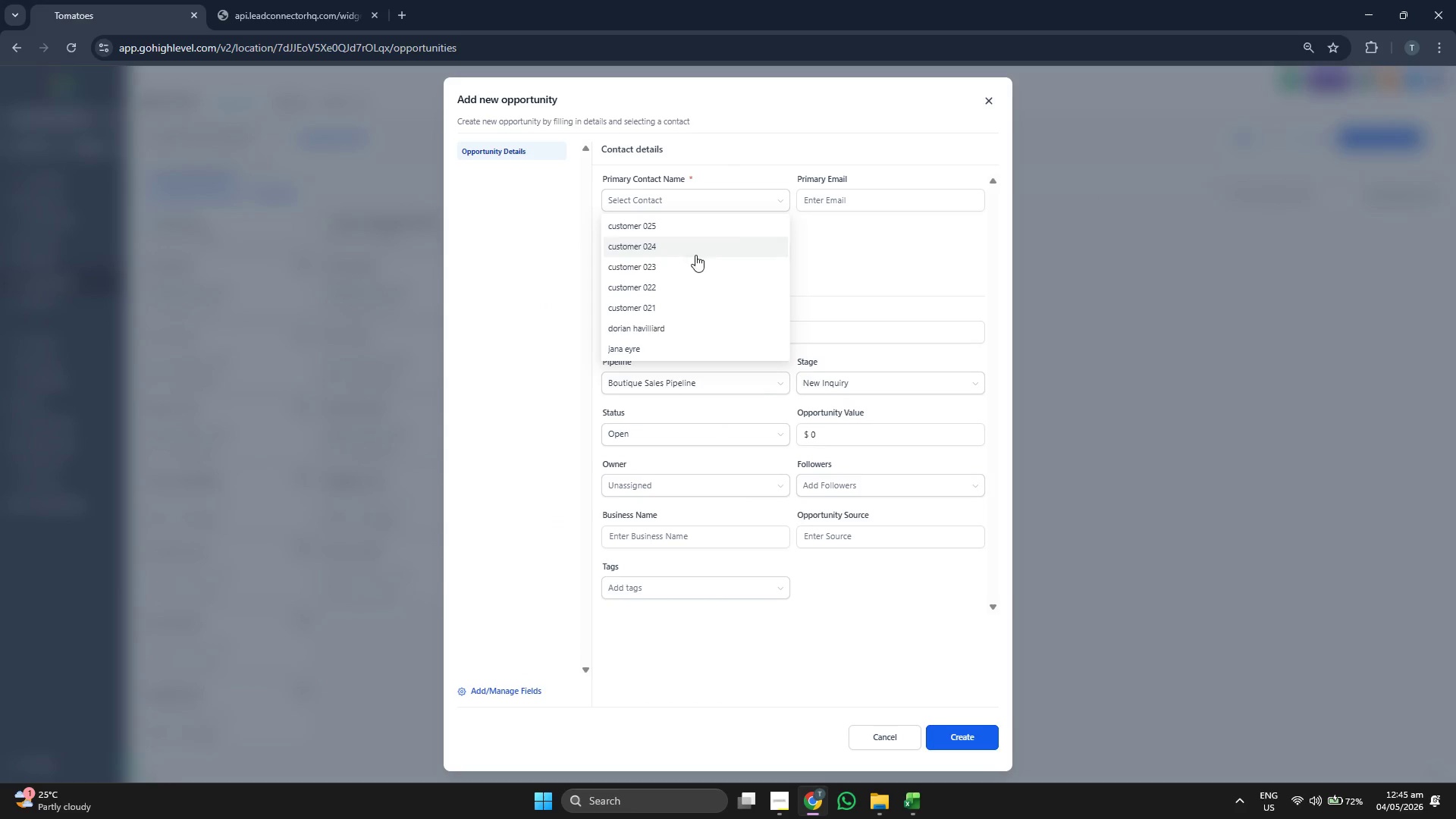 
scroll: coordinate [700, 278], scroll_direction: down, amount: 3.0
 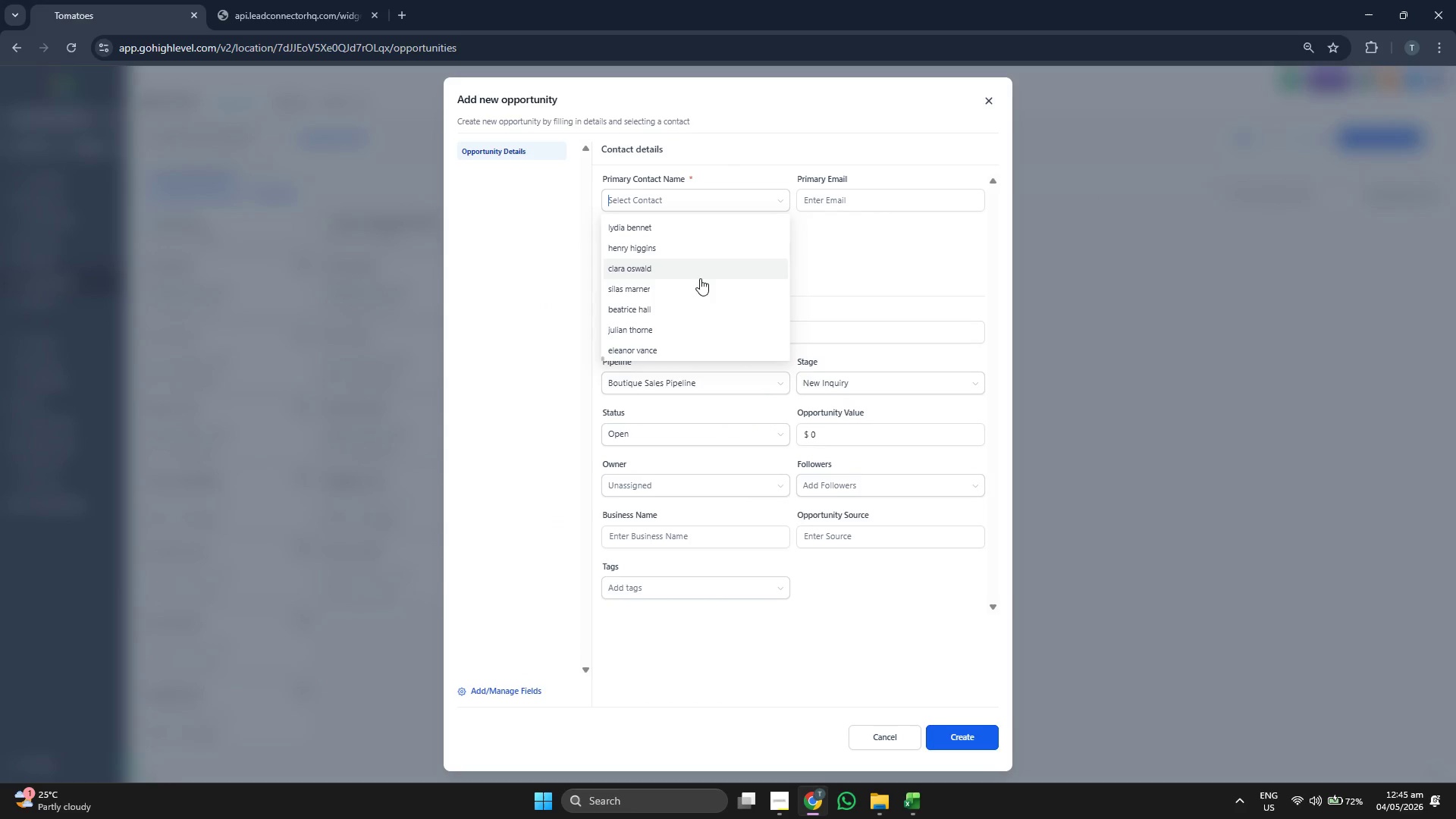 
left_click([686, 307])
 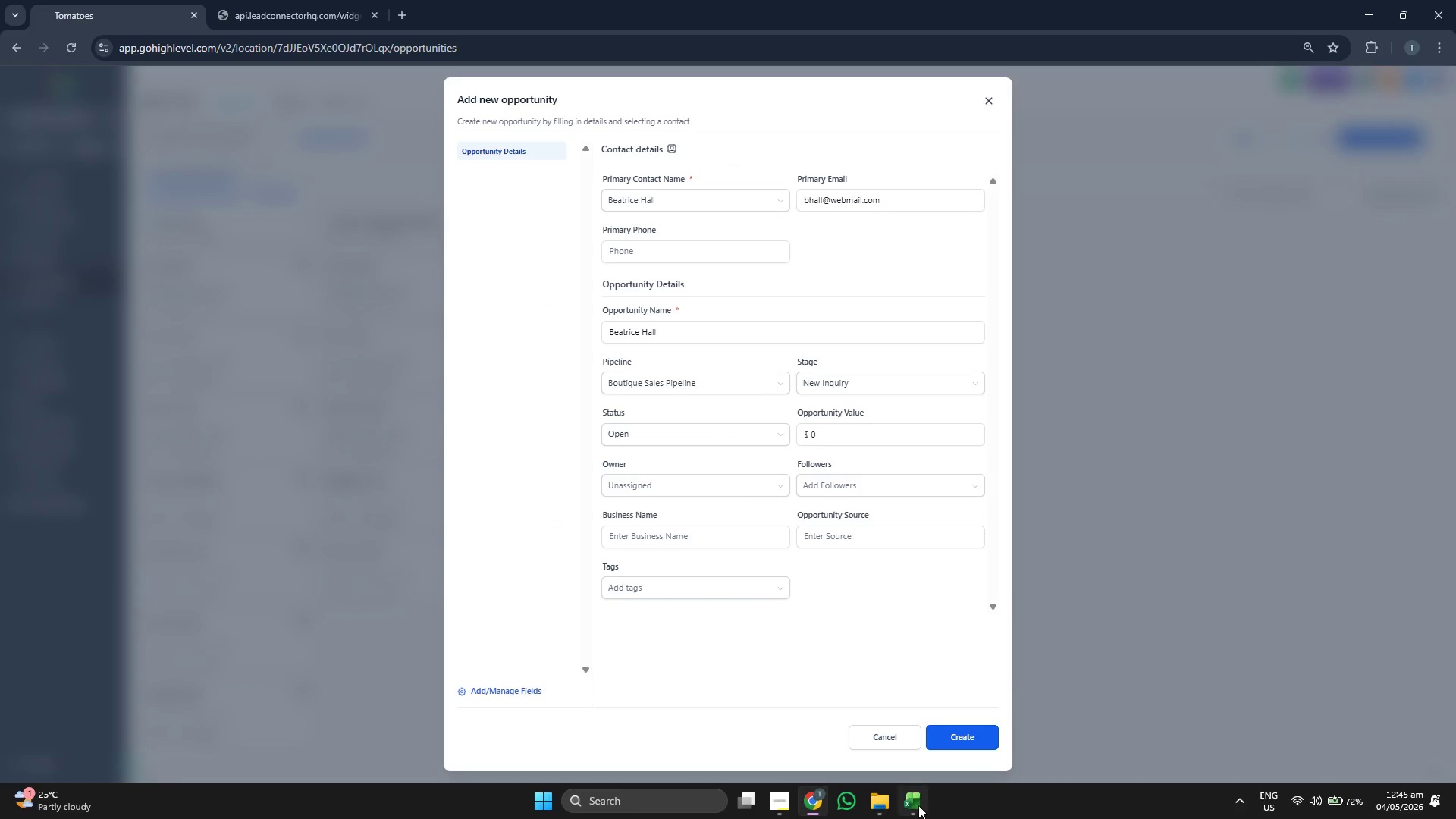 
left_click([918, 805])
 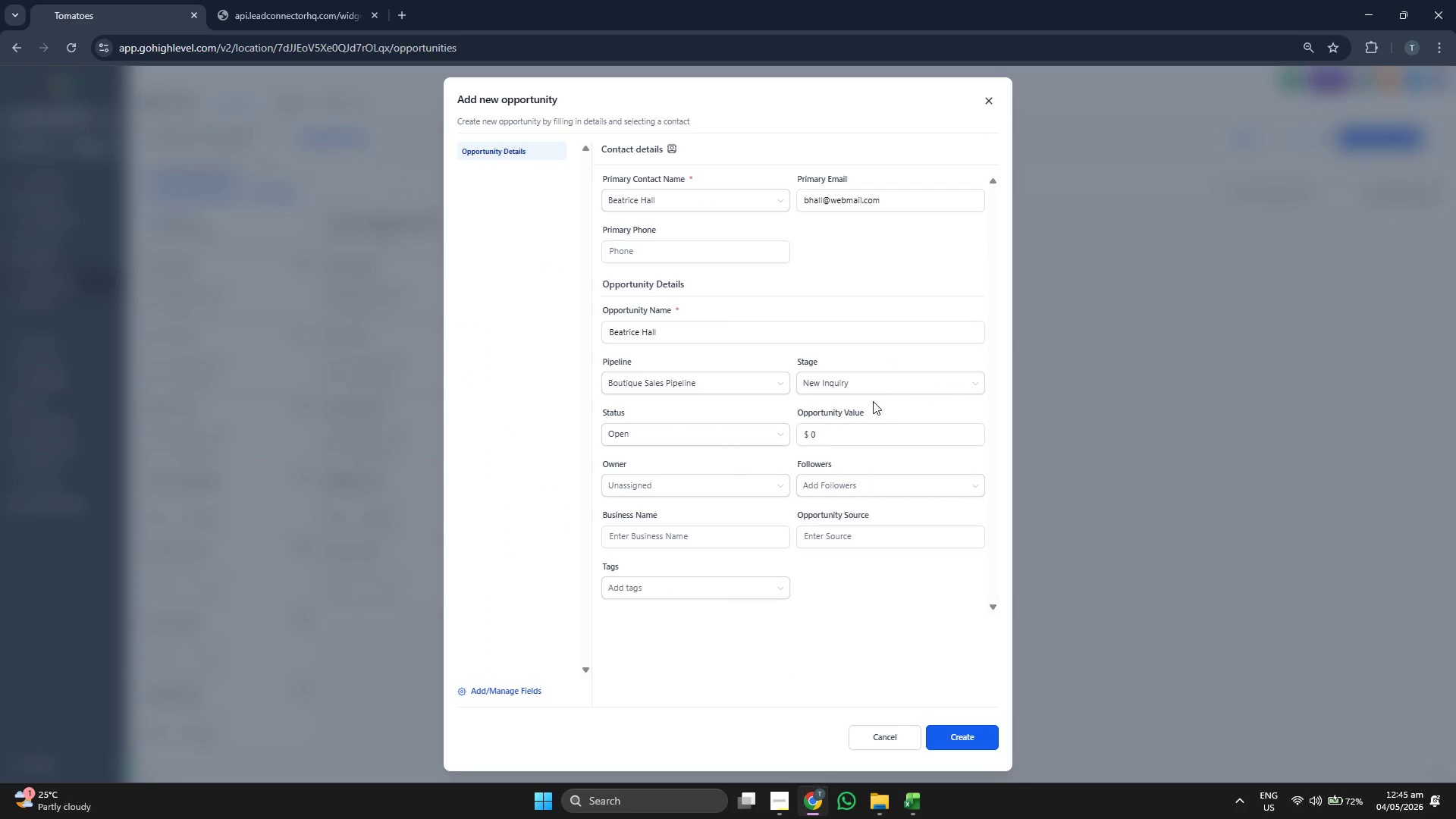 
left_click([880, 376])
 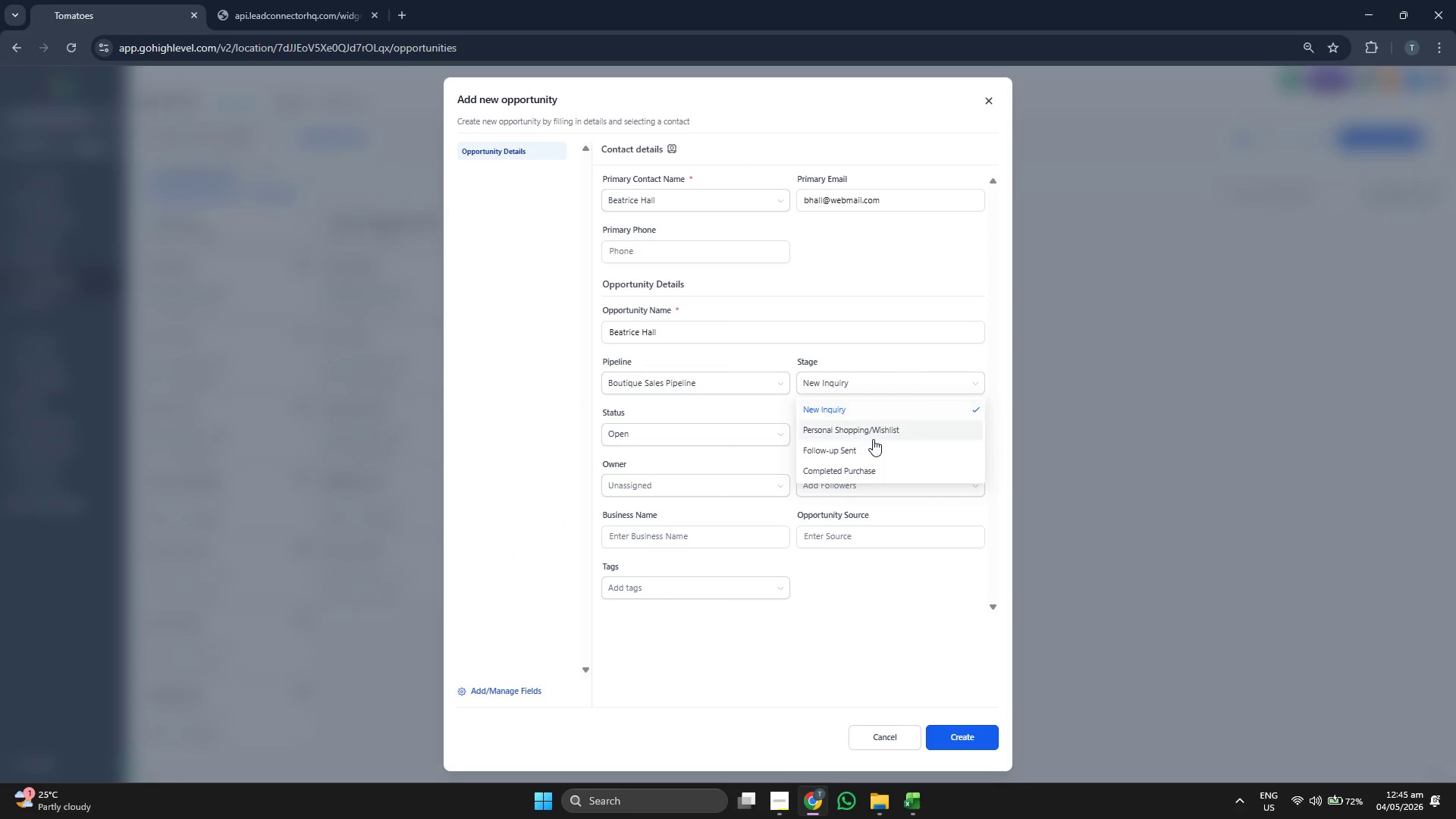 
left_click([874, 435])
 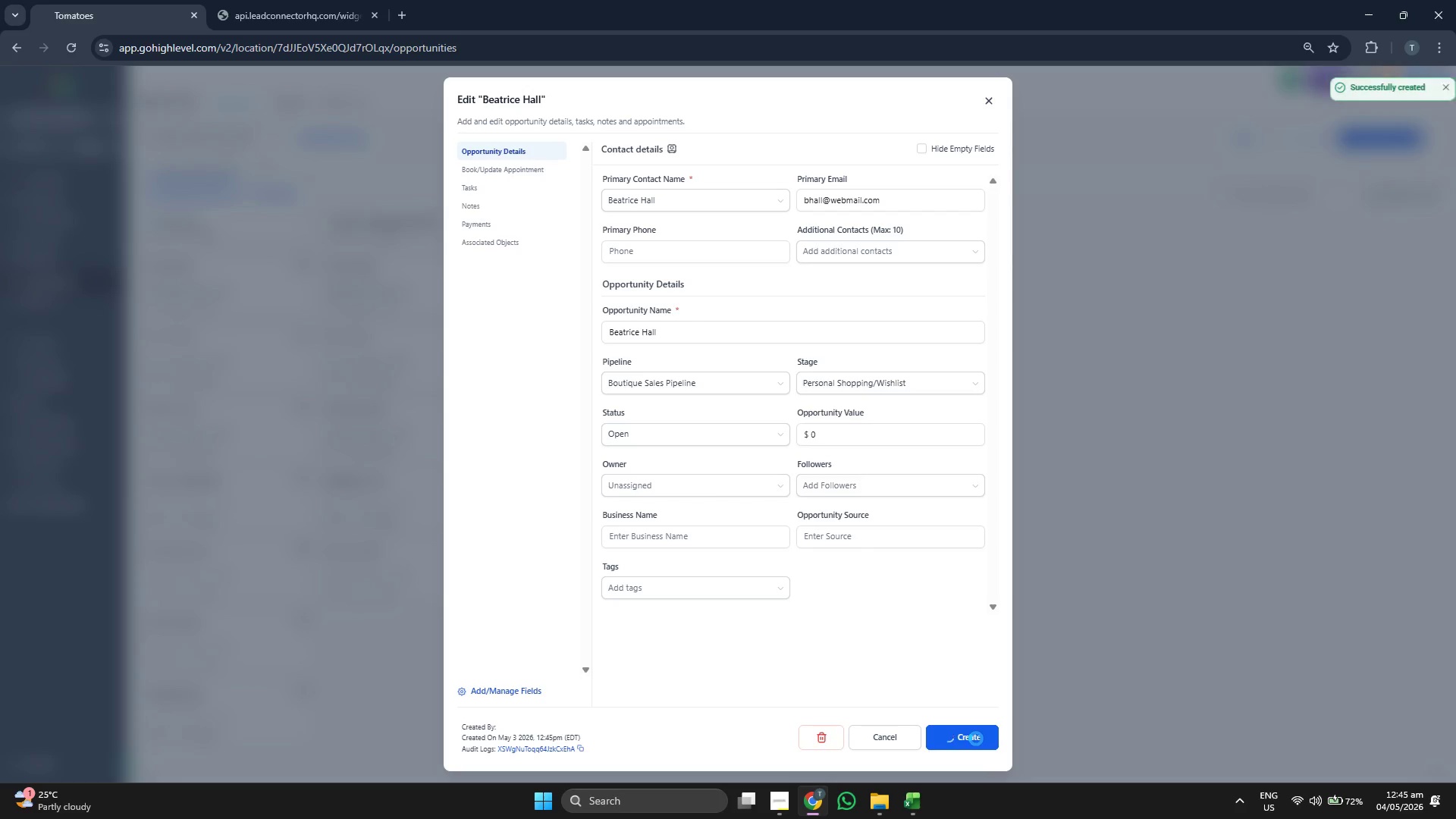 
left_click([976, 739])
 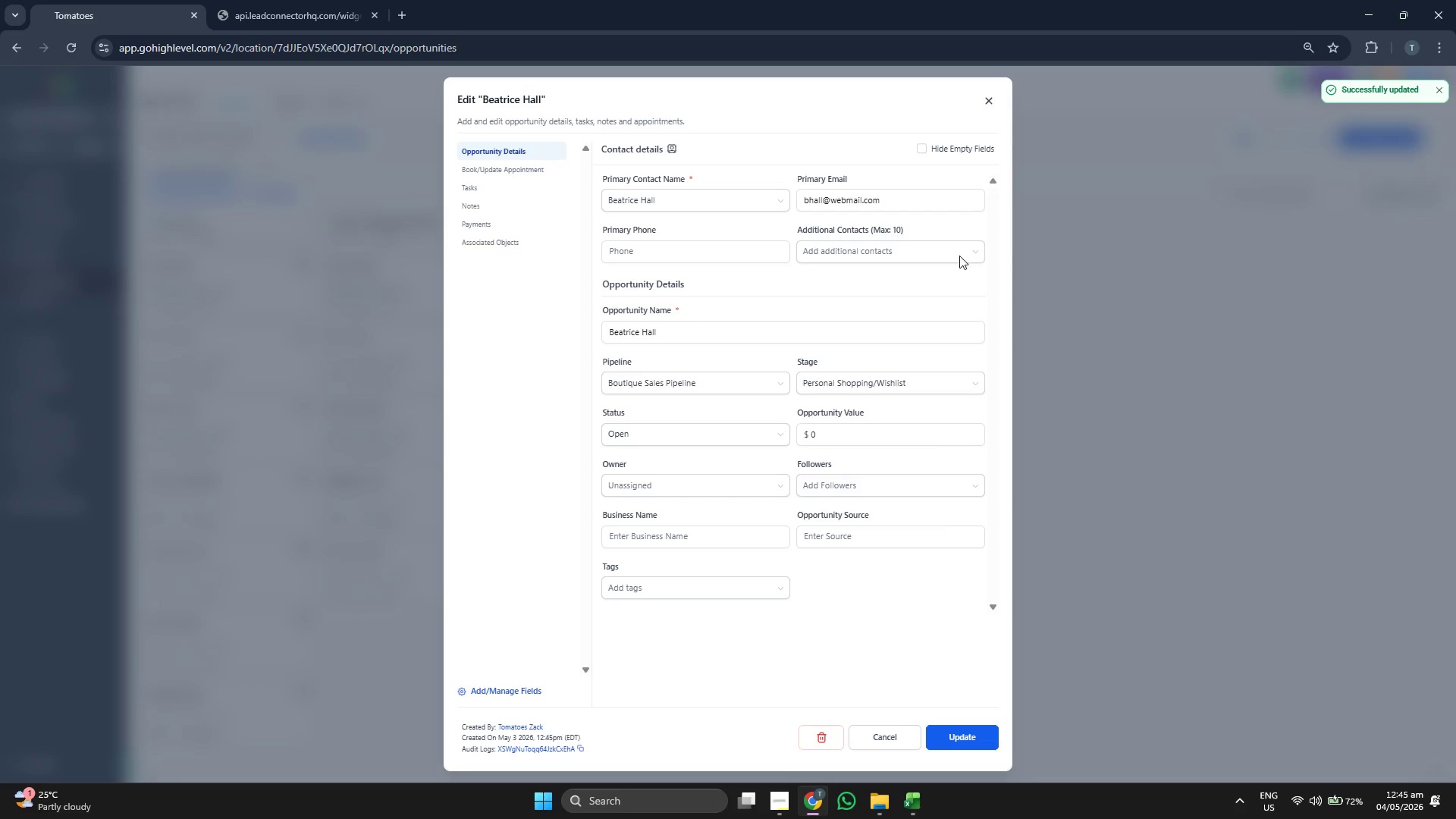 
left_click([985, 99])
 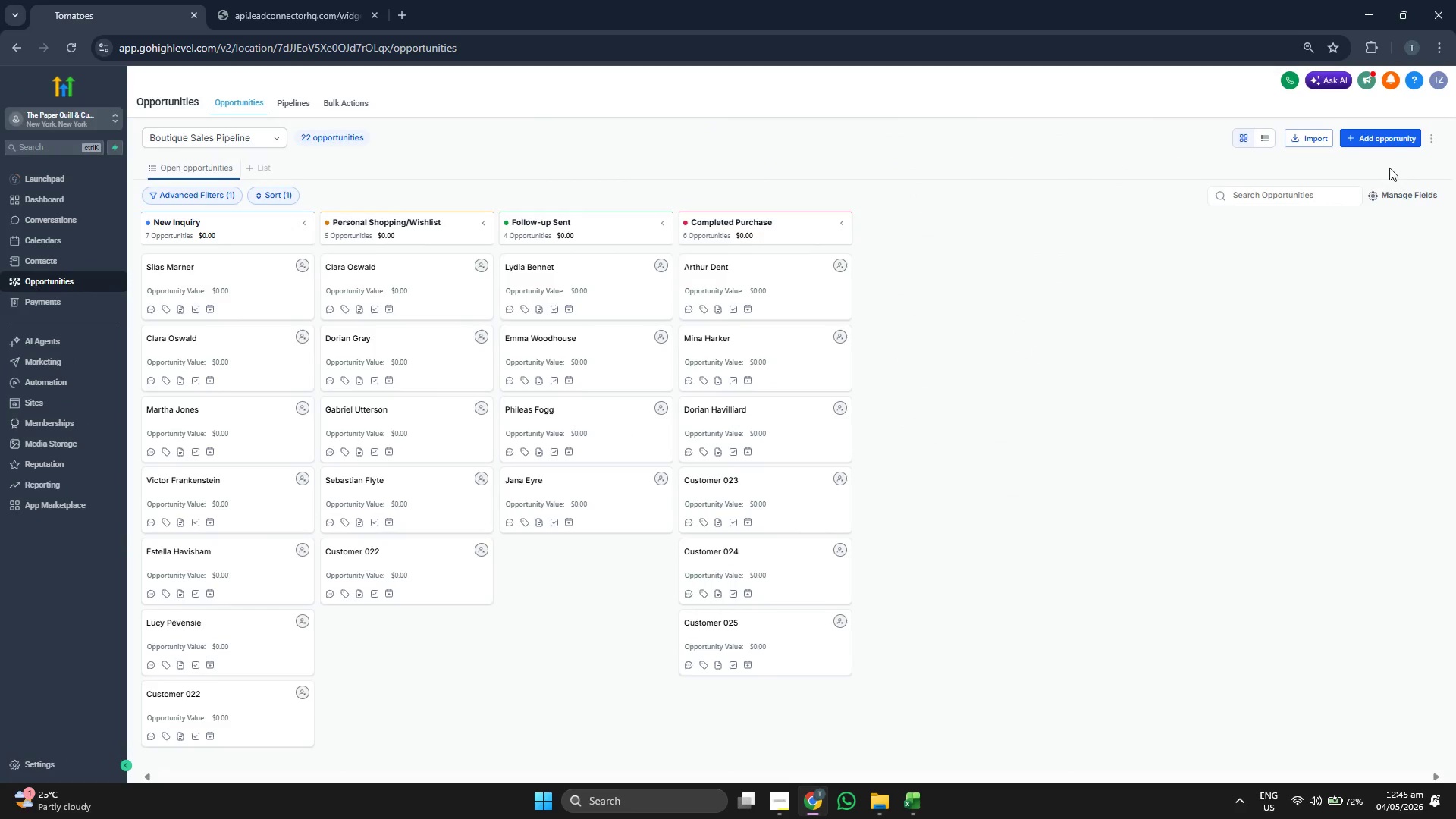 
left_click([1385, 137])
 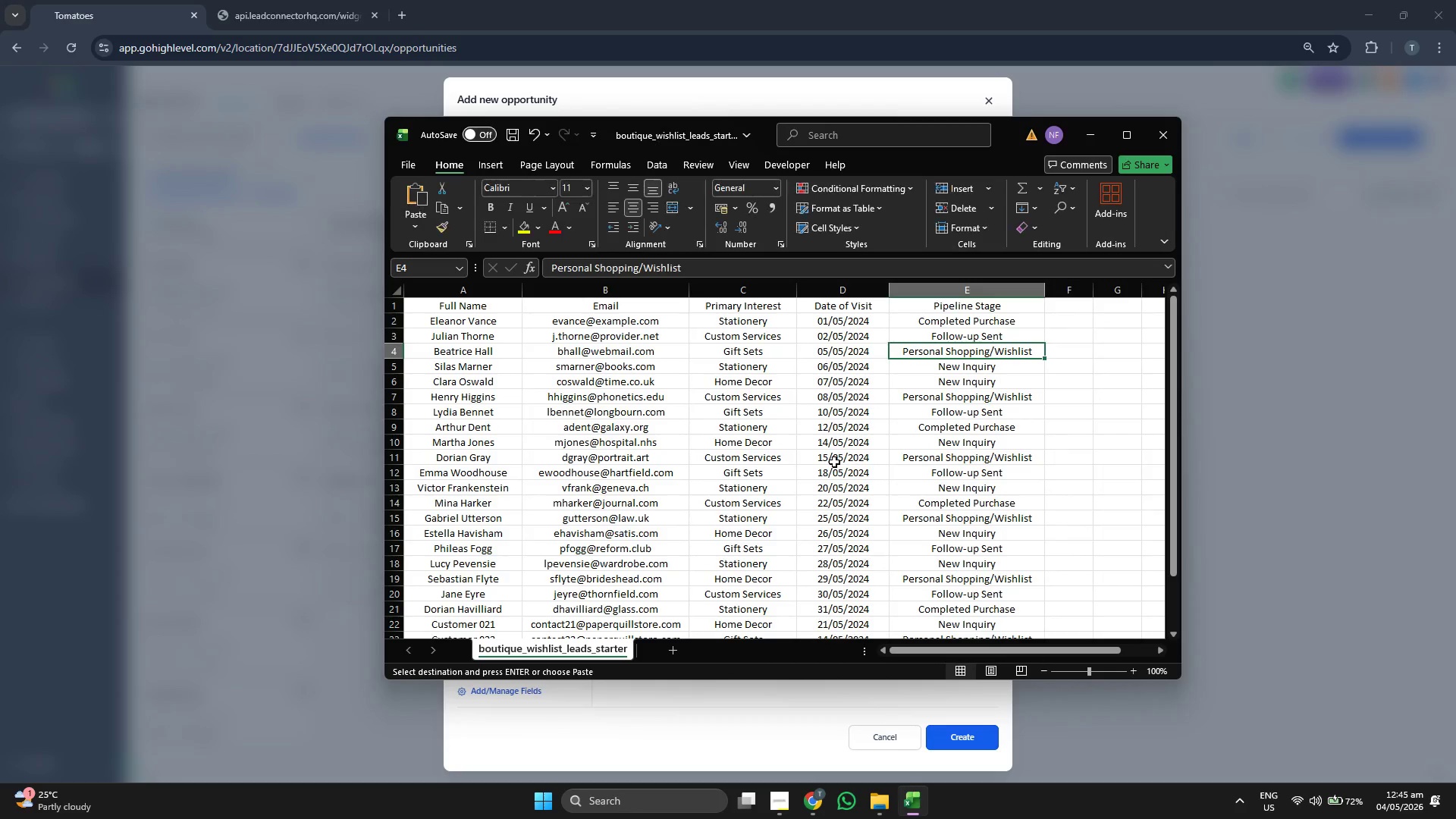 
scroll: coordinate [808, 381], scroll_direction: up, amount: 3.0
 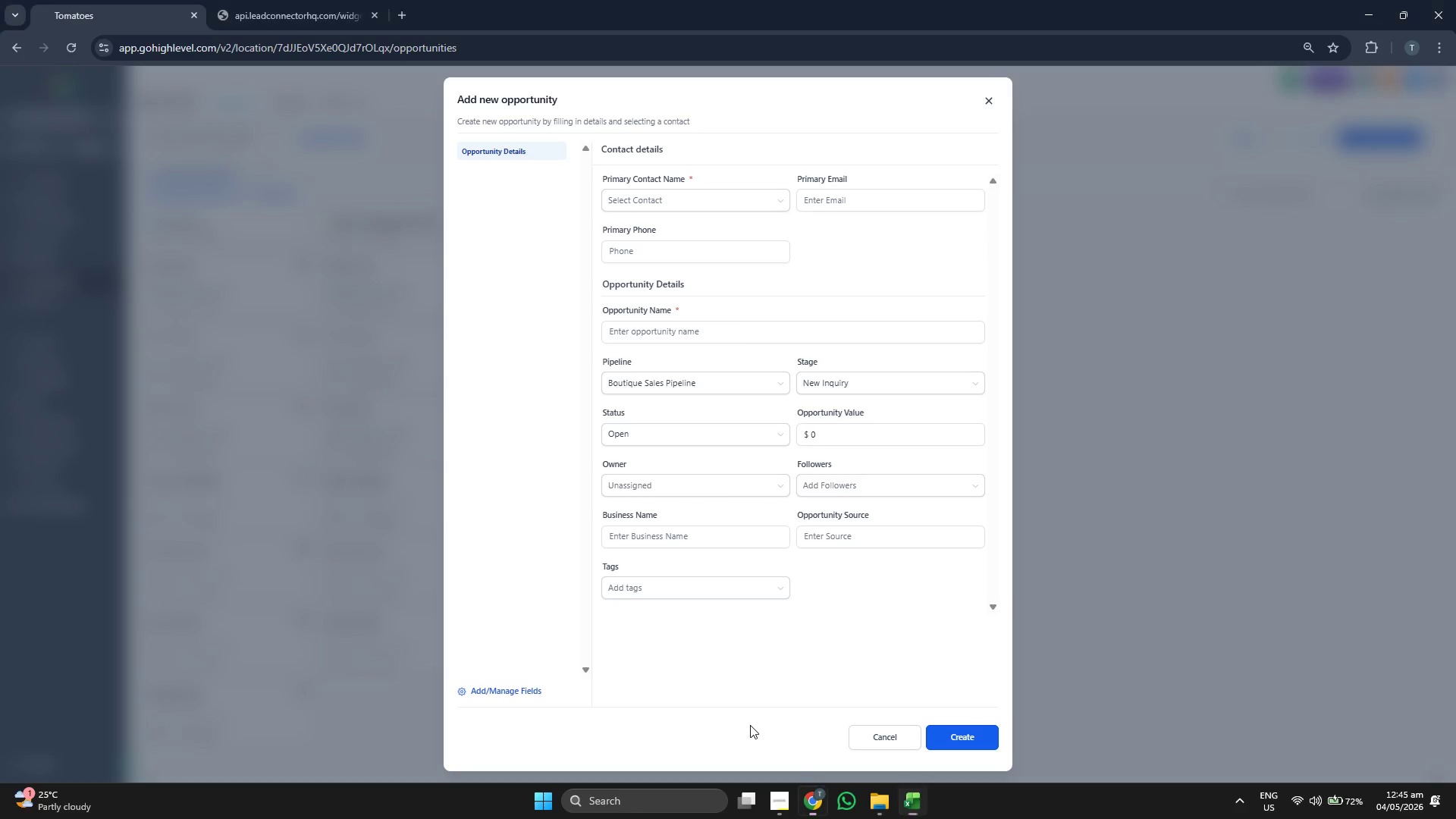 
left_click([677, 196])
 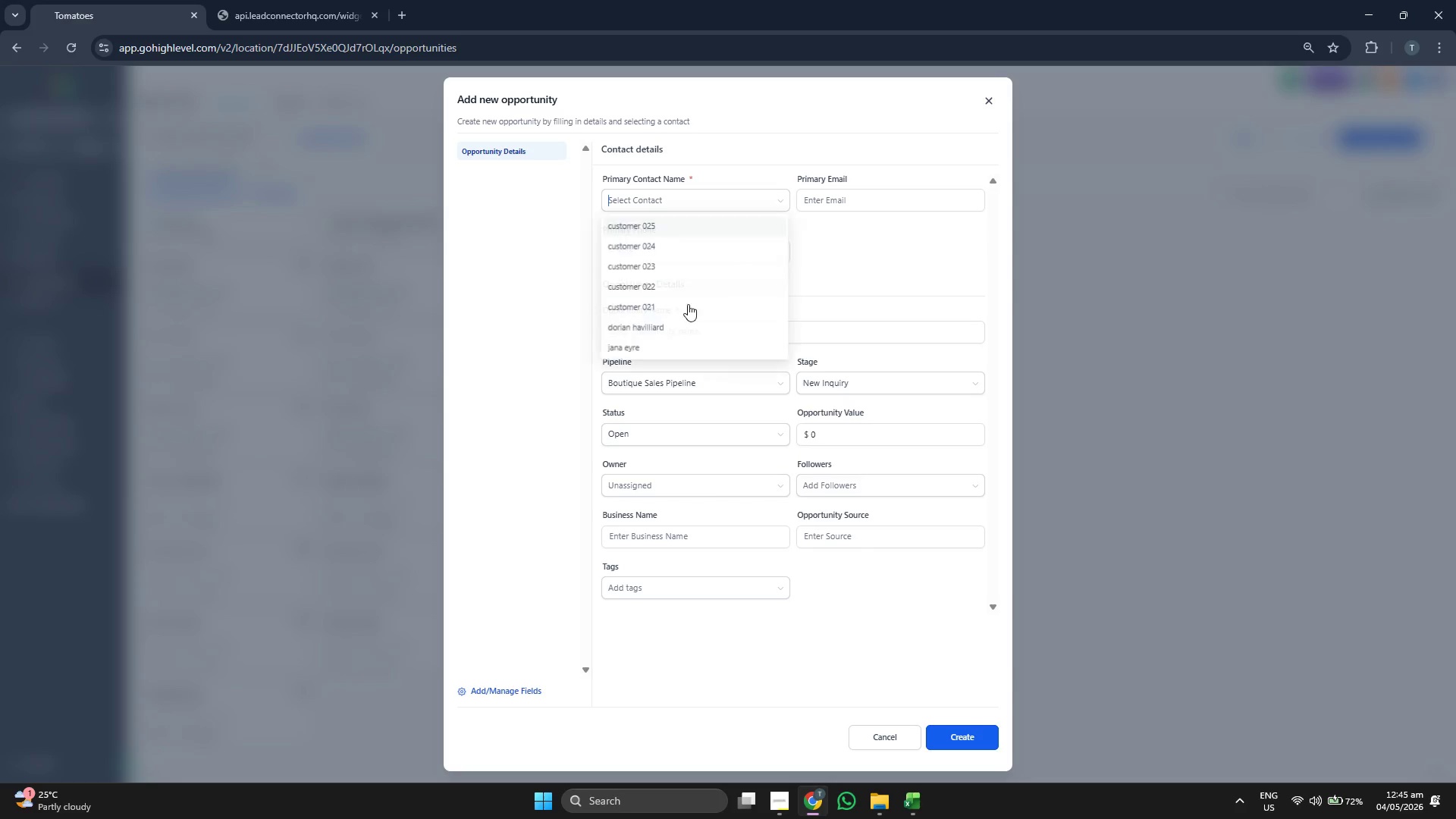 
scroll: coordinate [689, 318], scroll_direction: down, amount: 12.0
 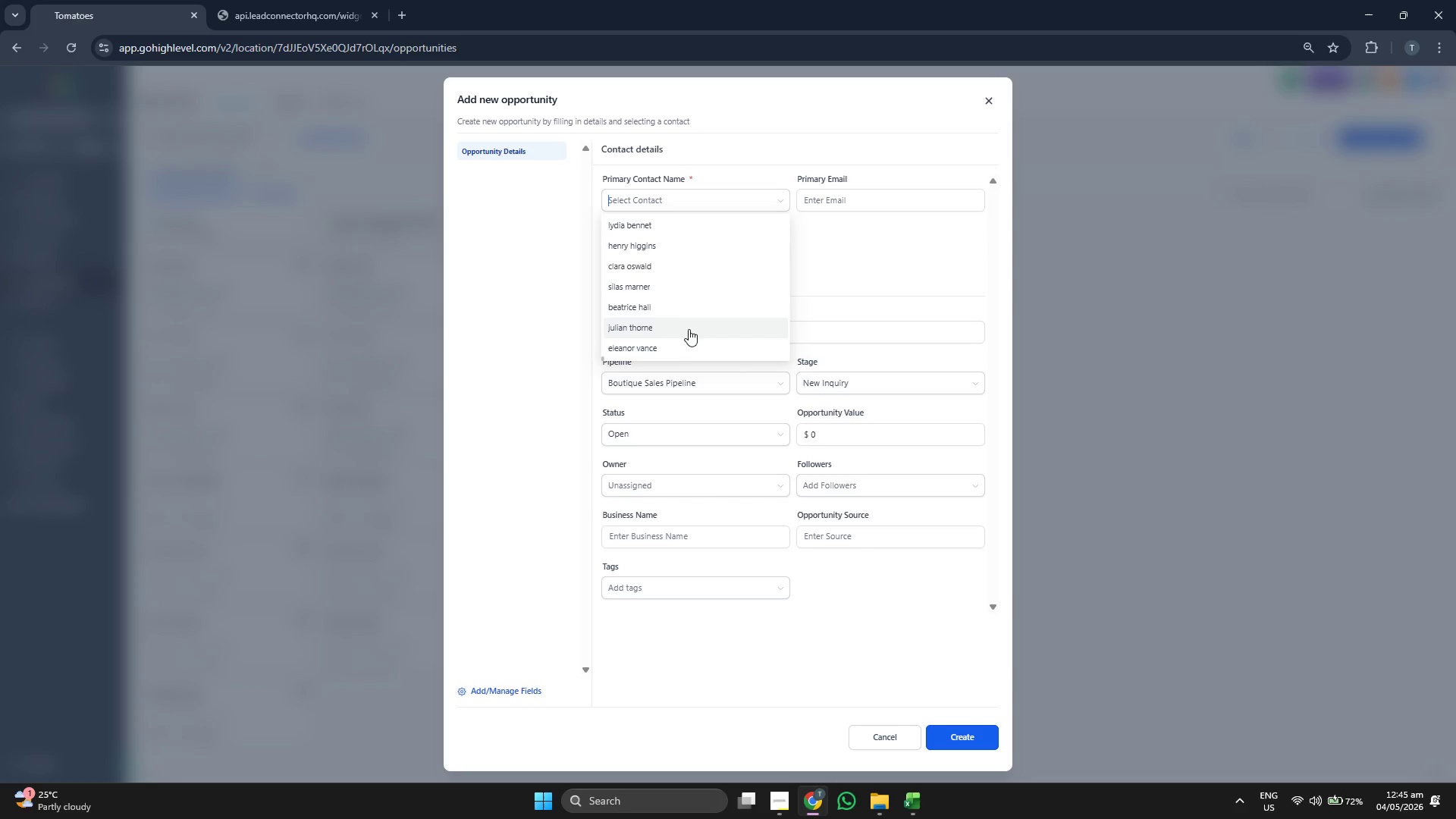 
left_click([689, 323])
 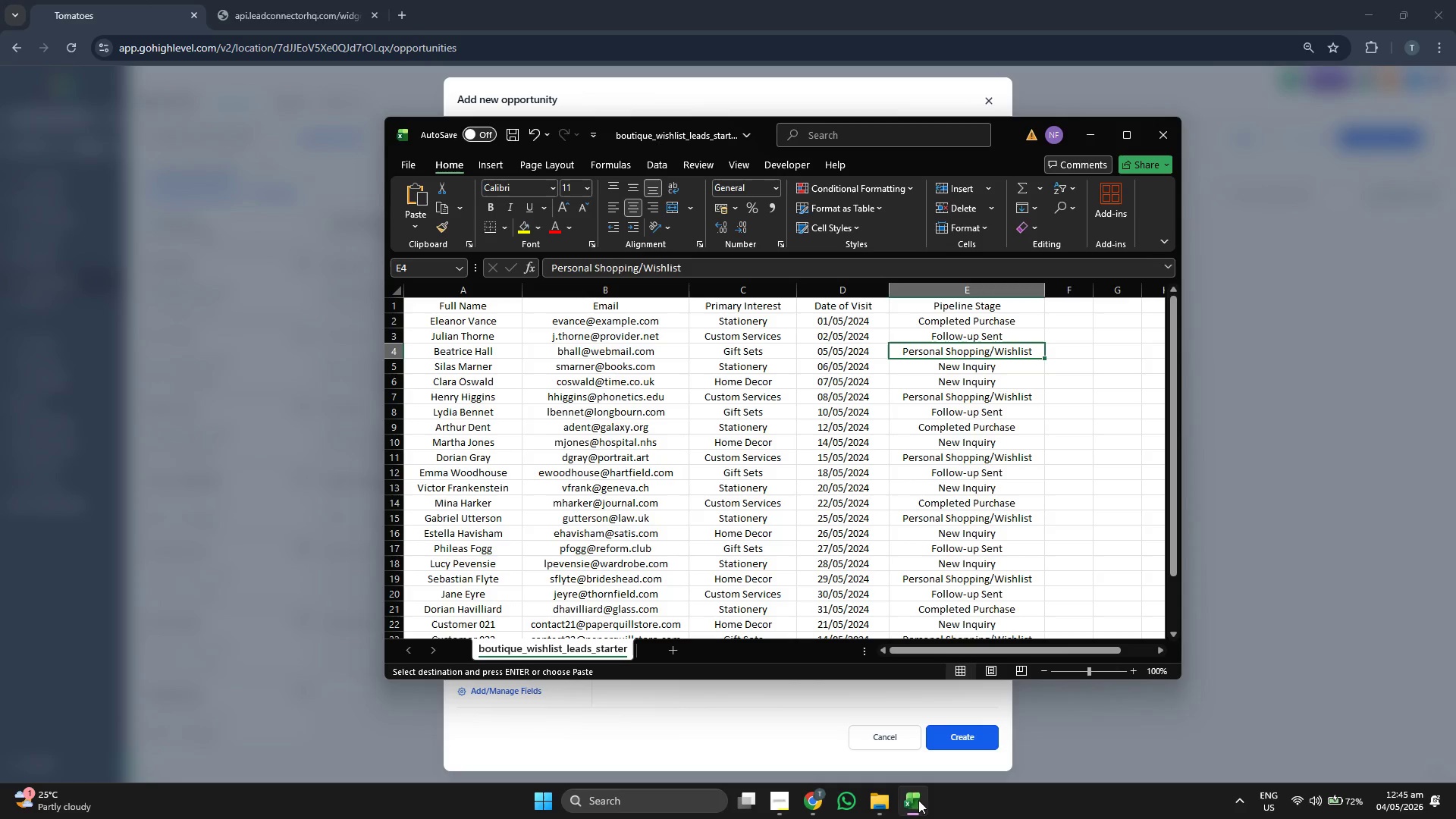 
key(ArrowUp)
 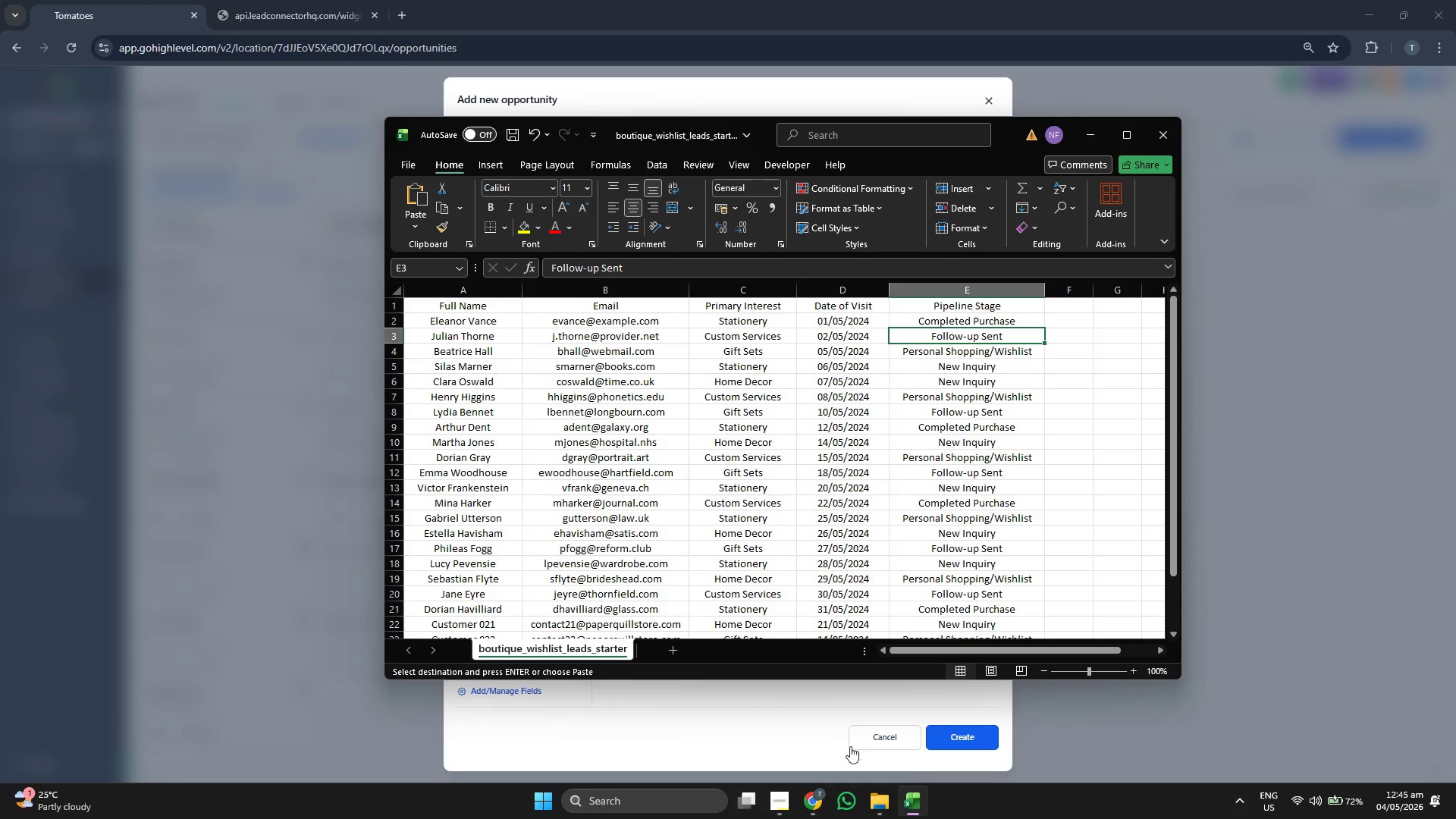 
left_click([814, 704])